 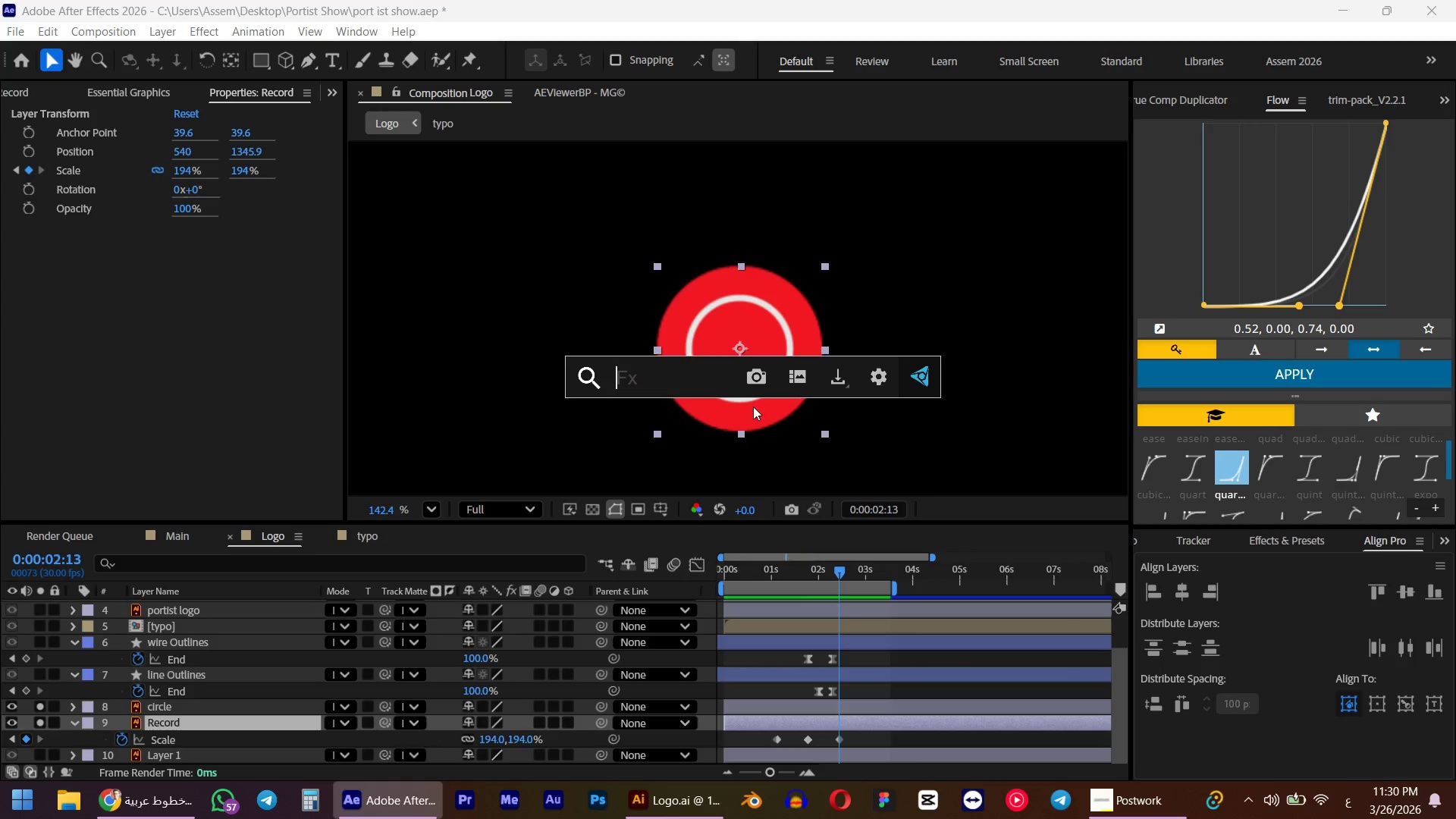 
key(Meta+Shift+F)
 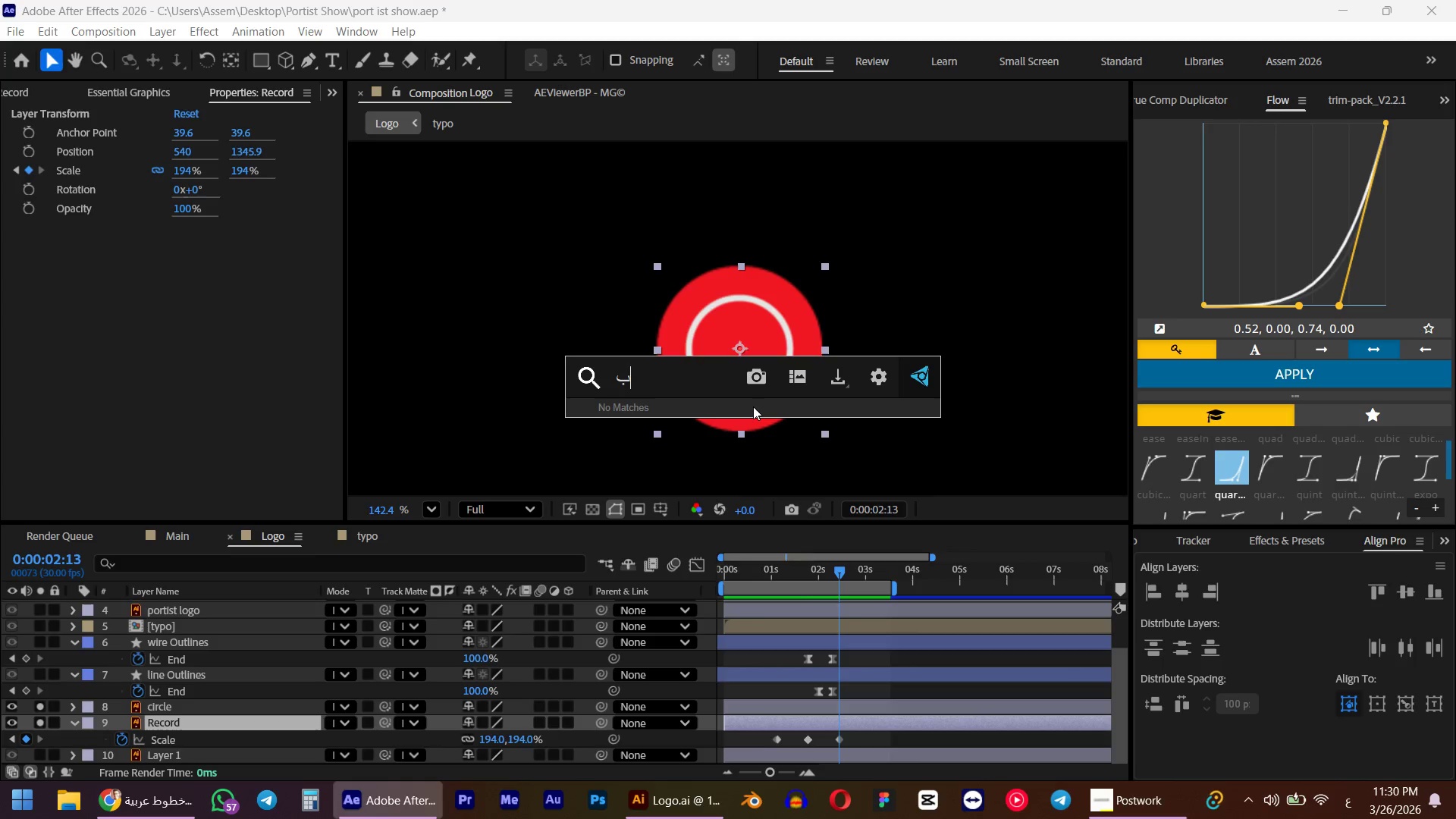 
key(Meta+Shift+I)
 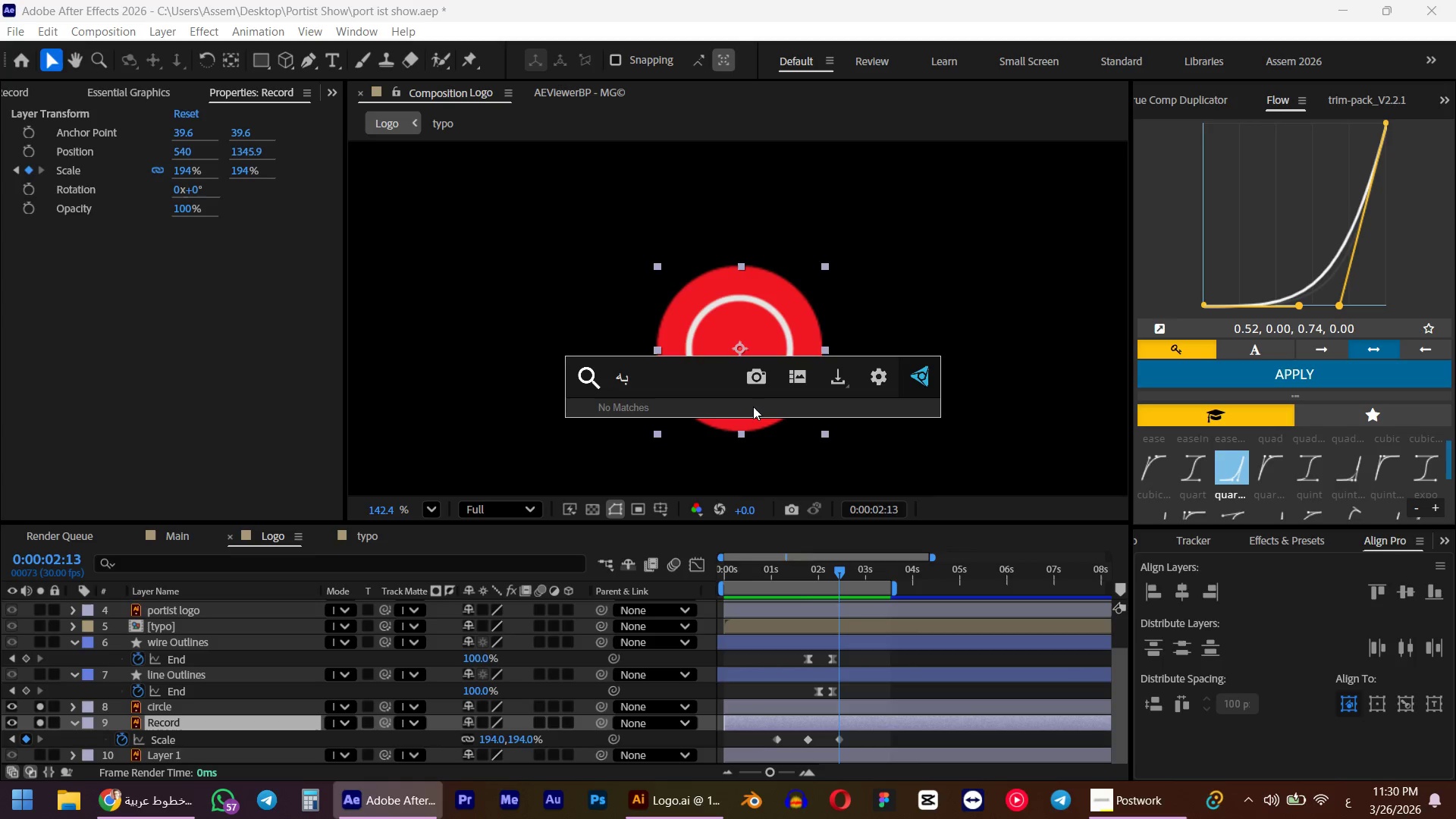 
key(Meta+Shift+L)
 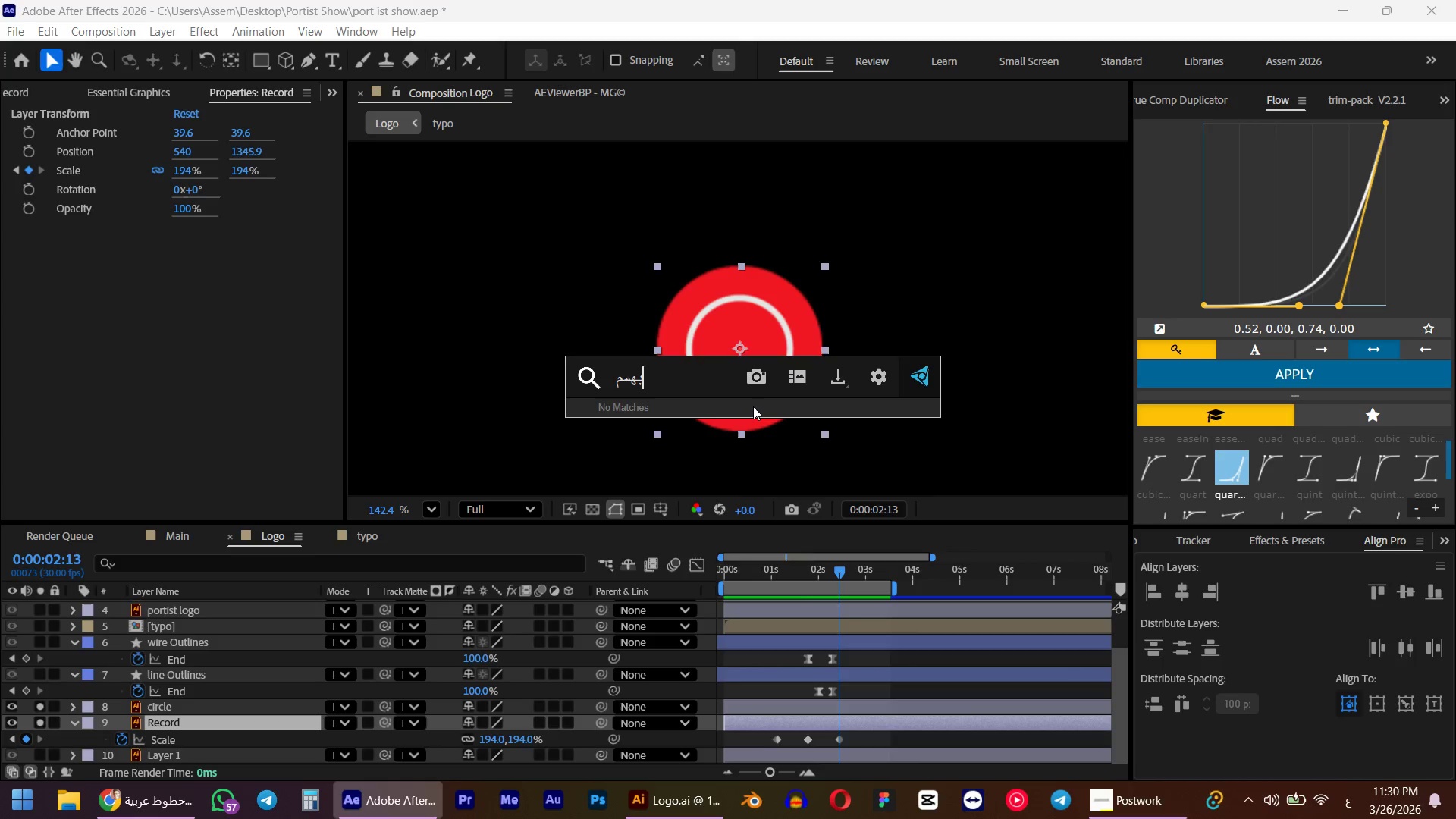 
key(Meta+Shift+L)
 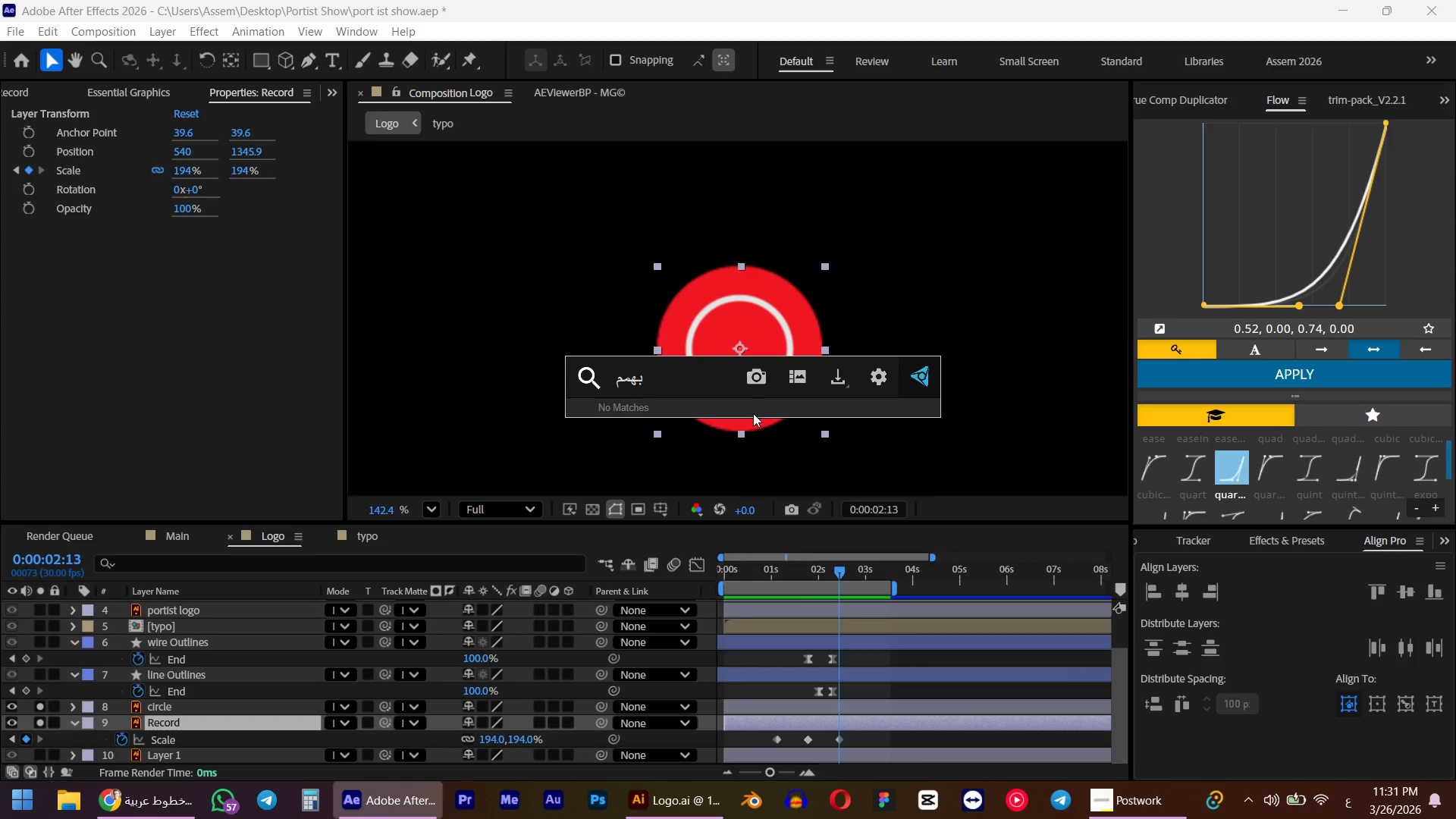 
key(Control+Meta+Shift+A)
 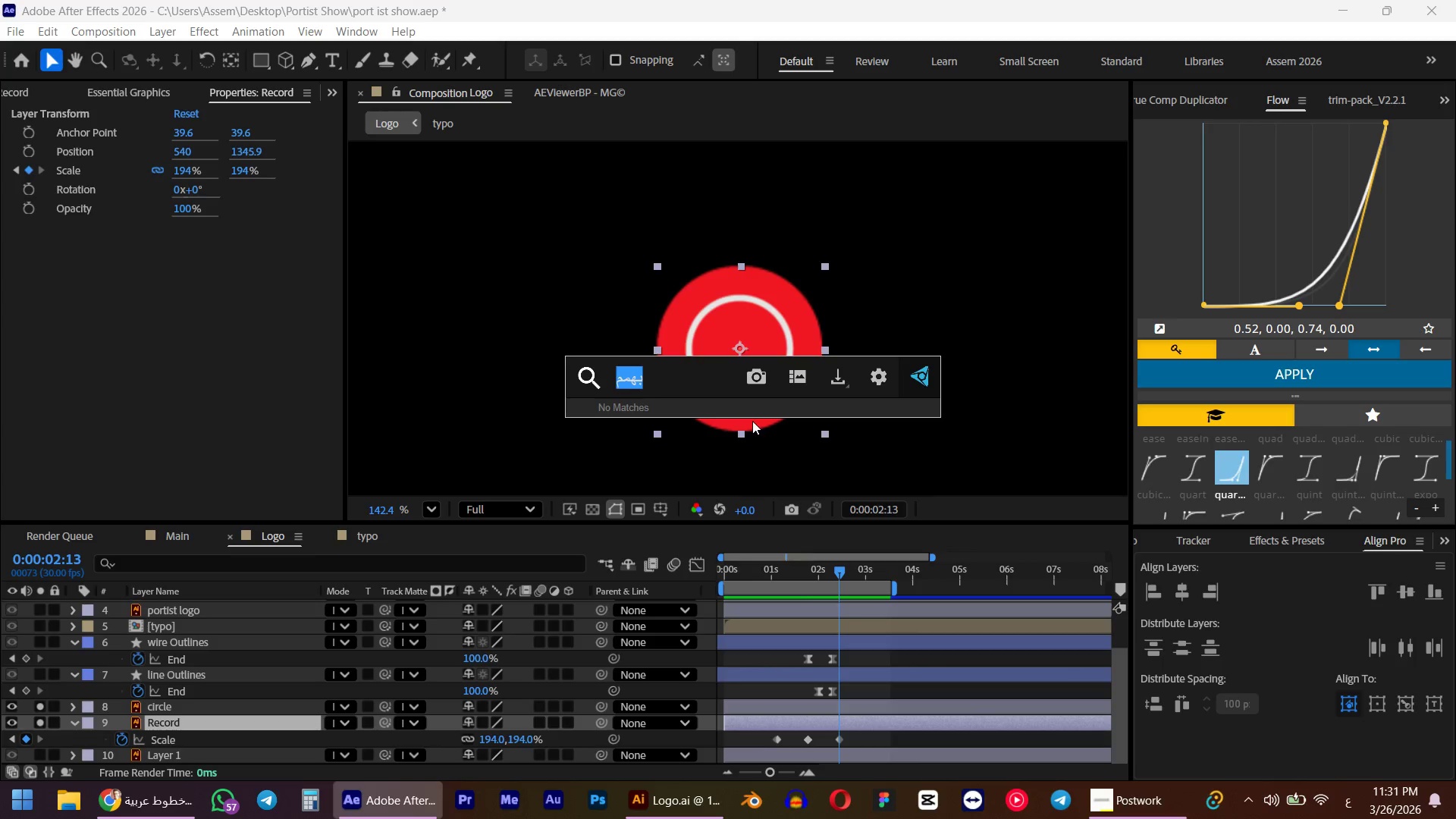 
key(Alt+Meta+Shift+AltLeft)
 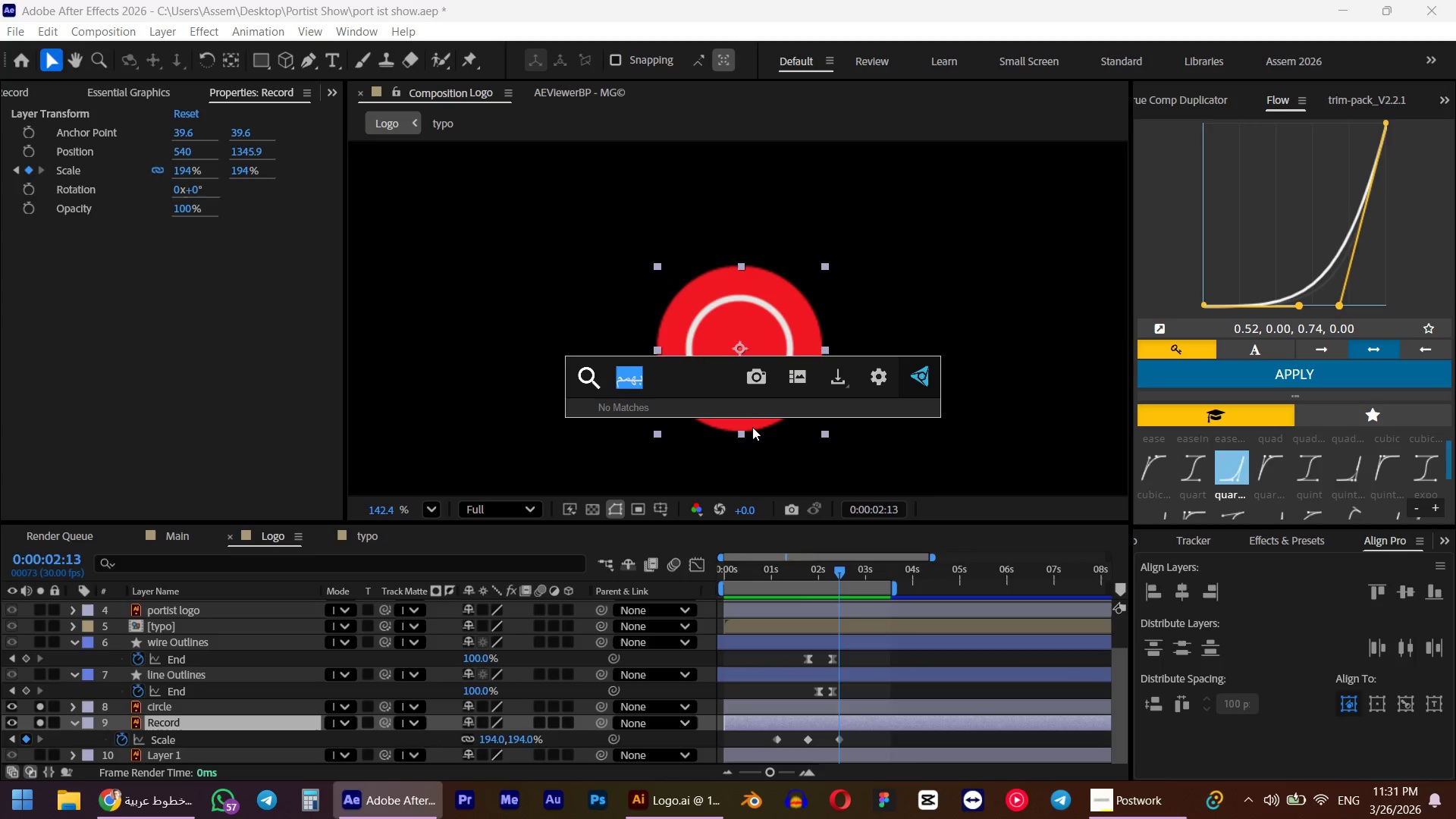 
key(Alt+Meta+Shift+ShiftLeft)
 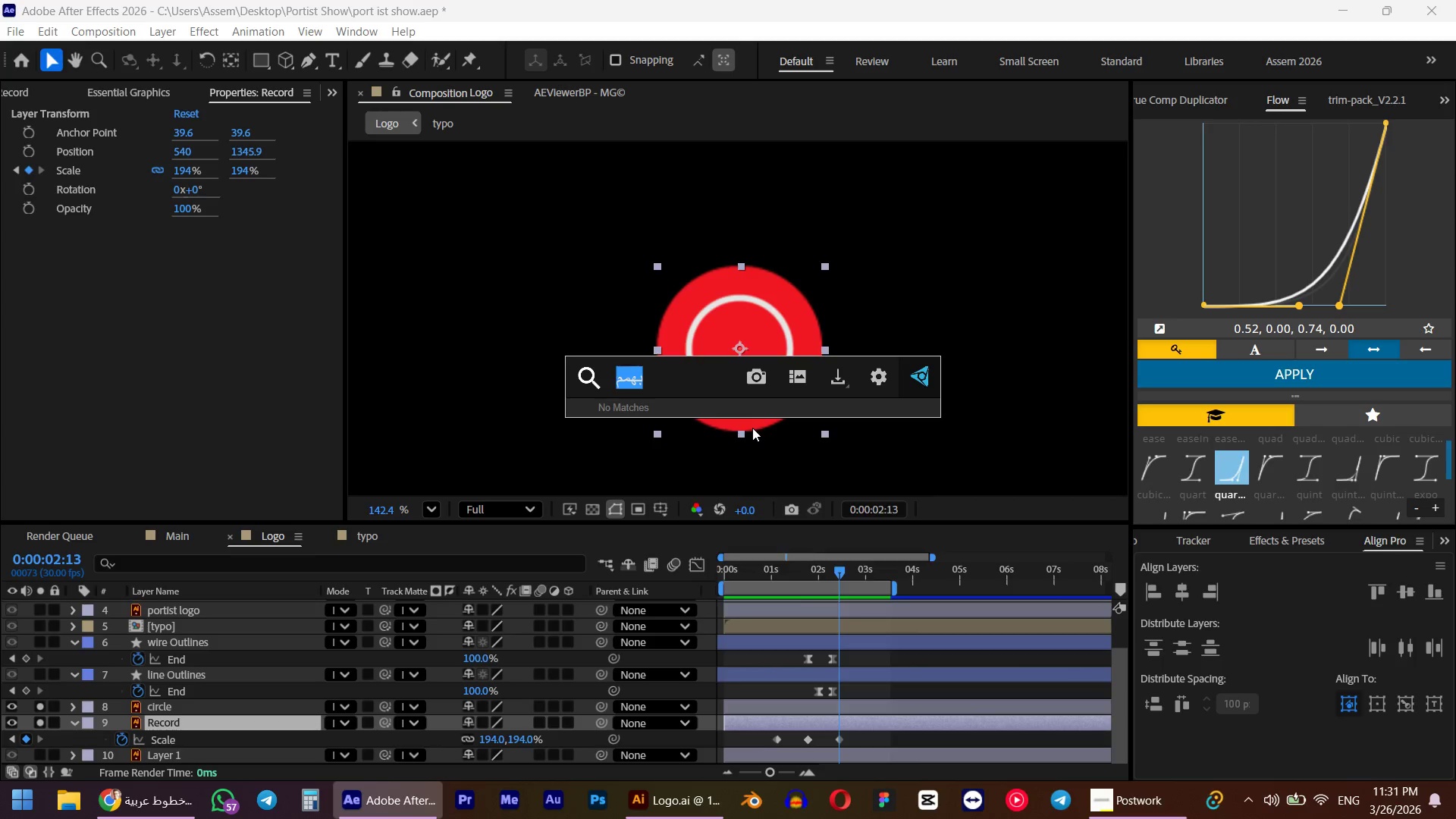 
key(Meta+F)
 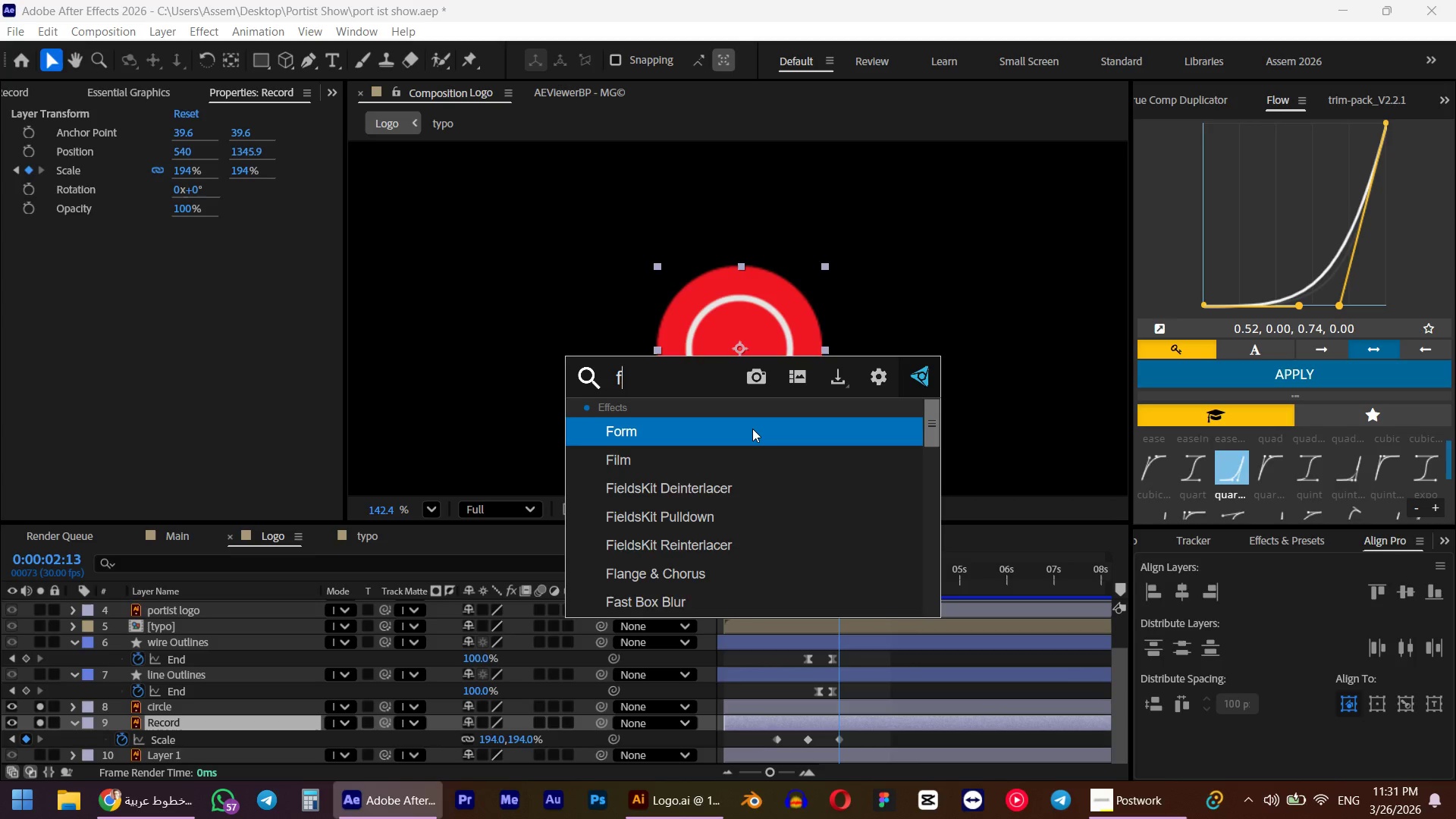 
key(Meta+I)
 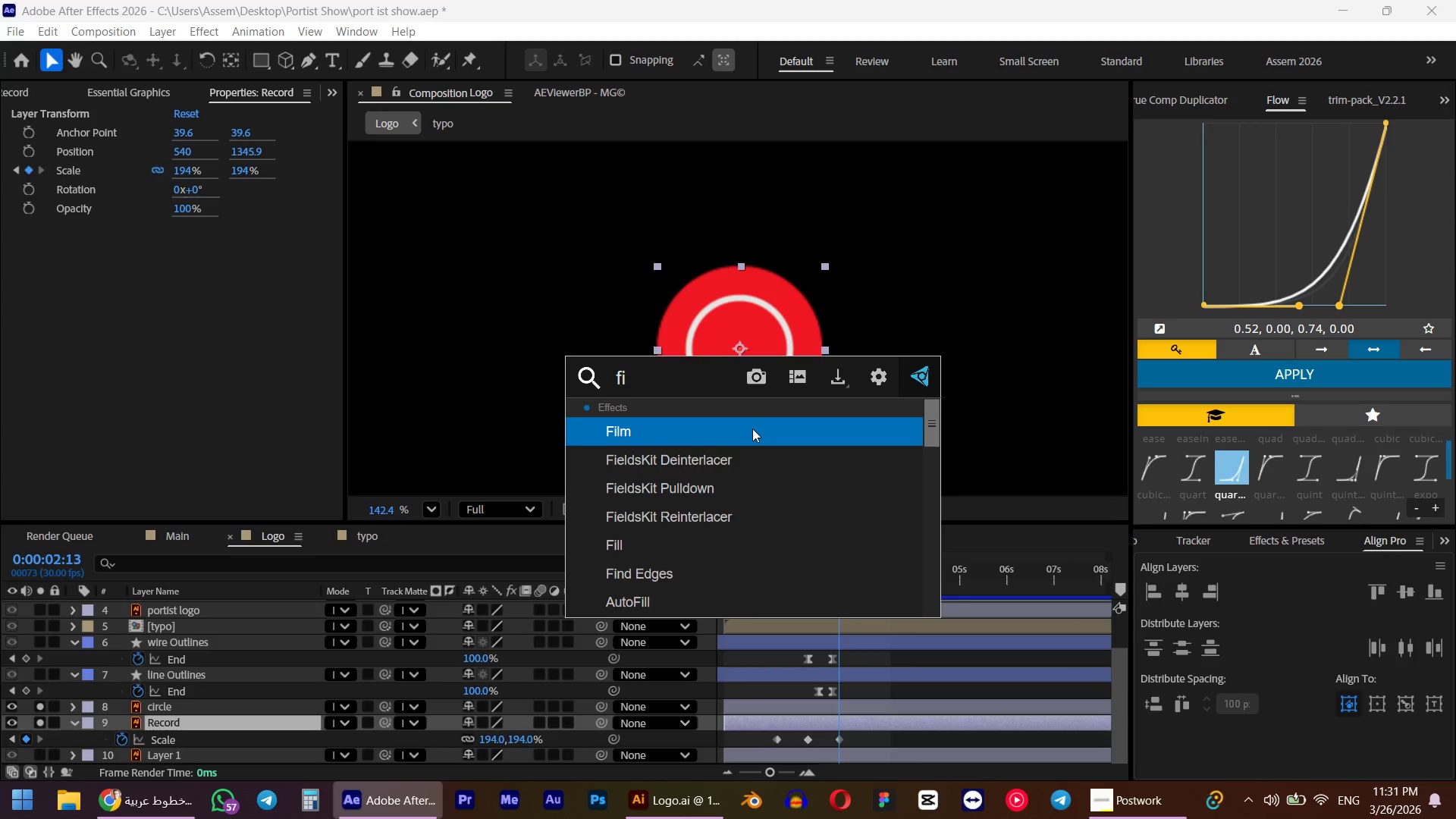 
key(Meta+L)
 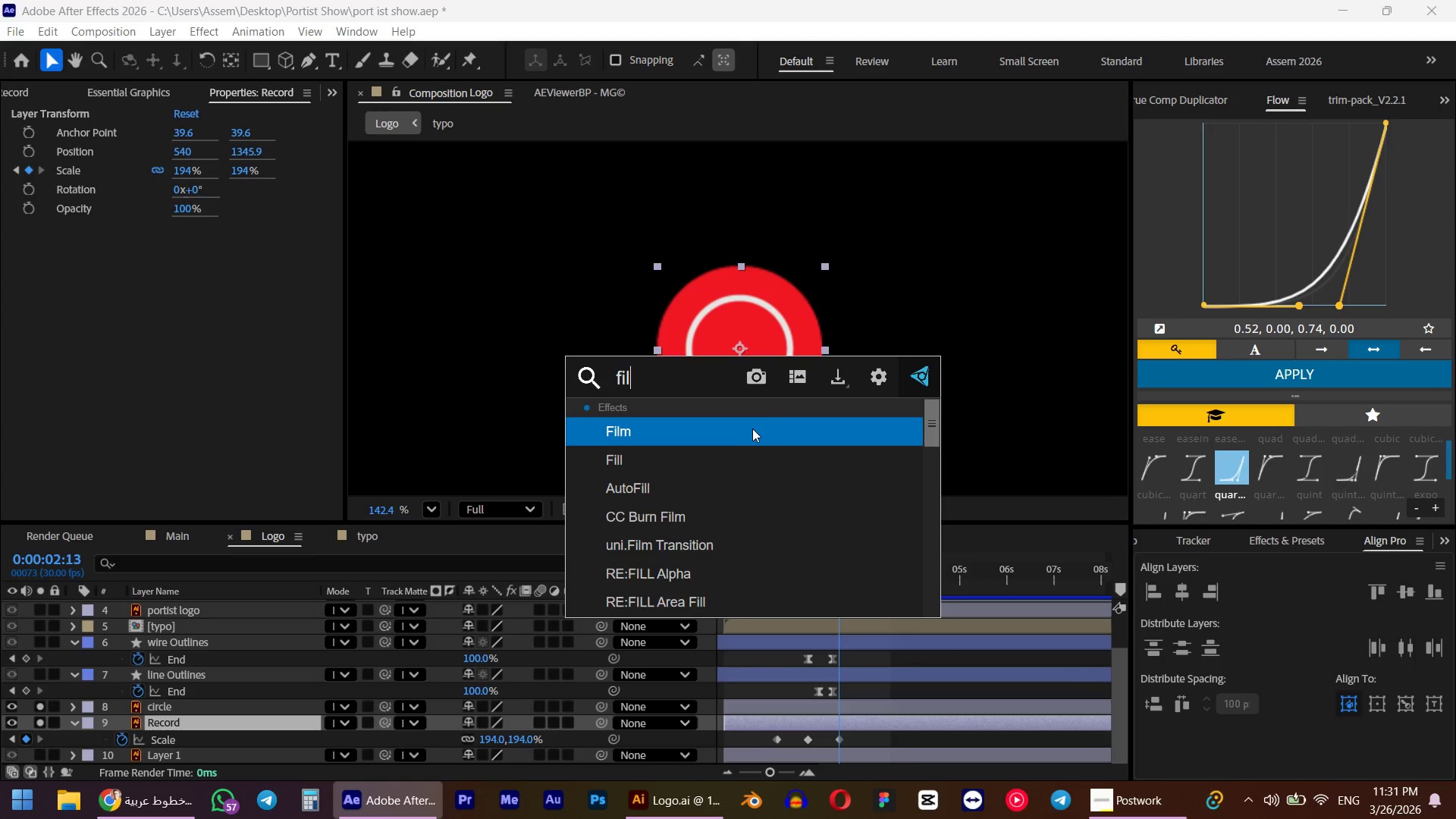 
key(Meta+L)
 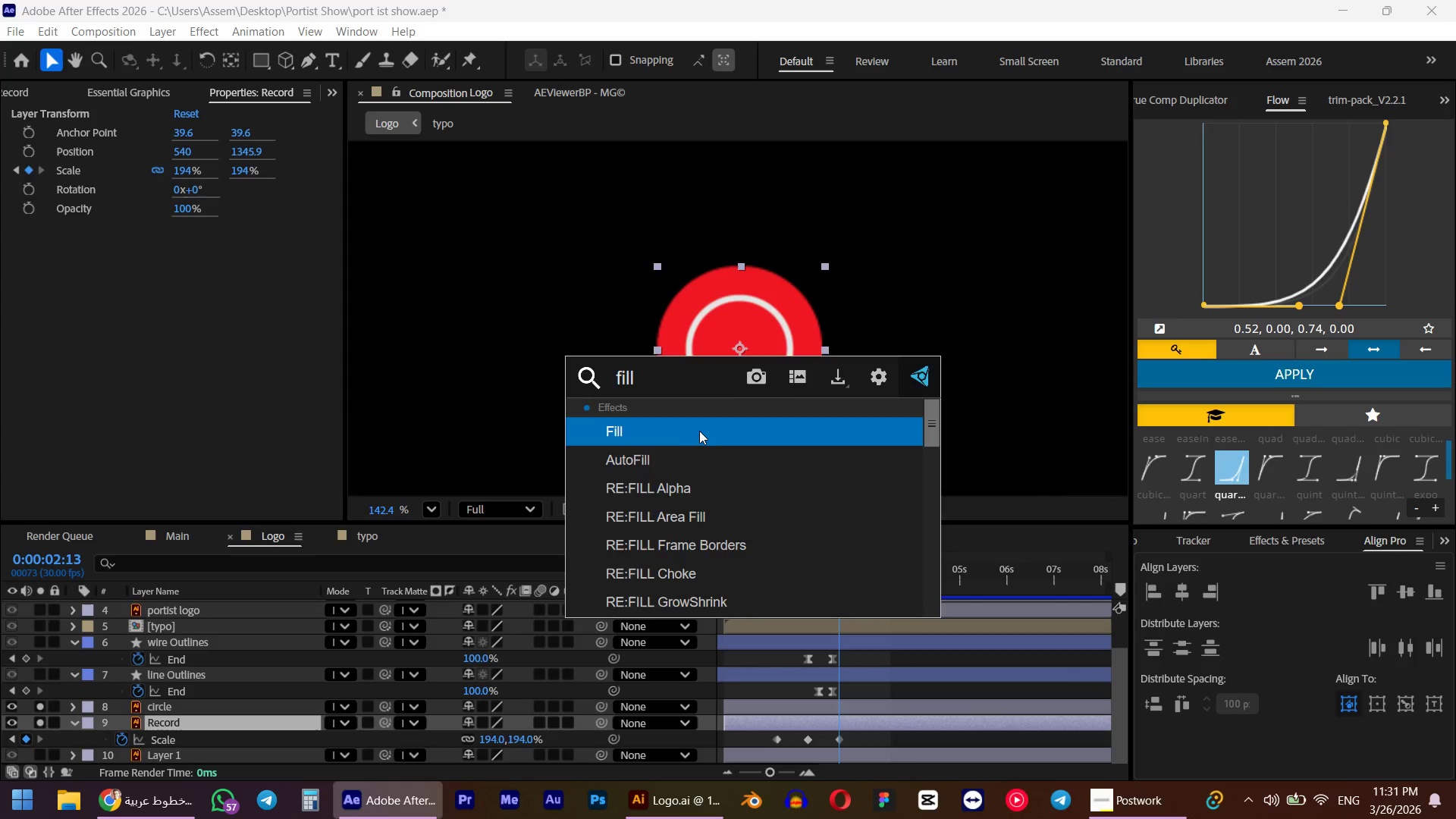 
left_click([691, 431])
 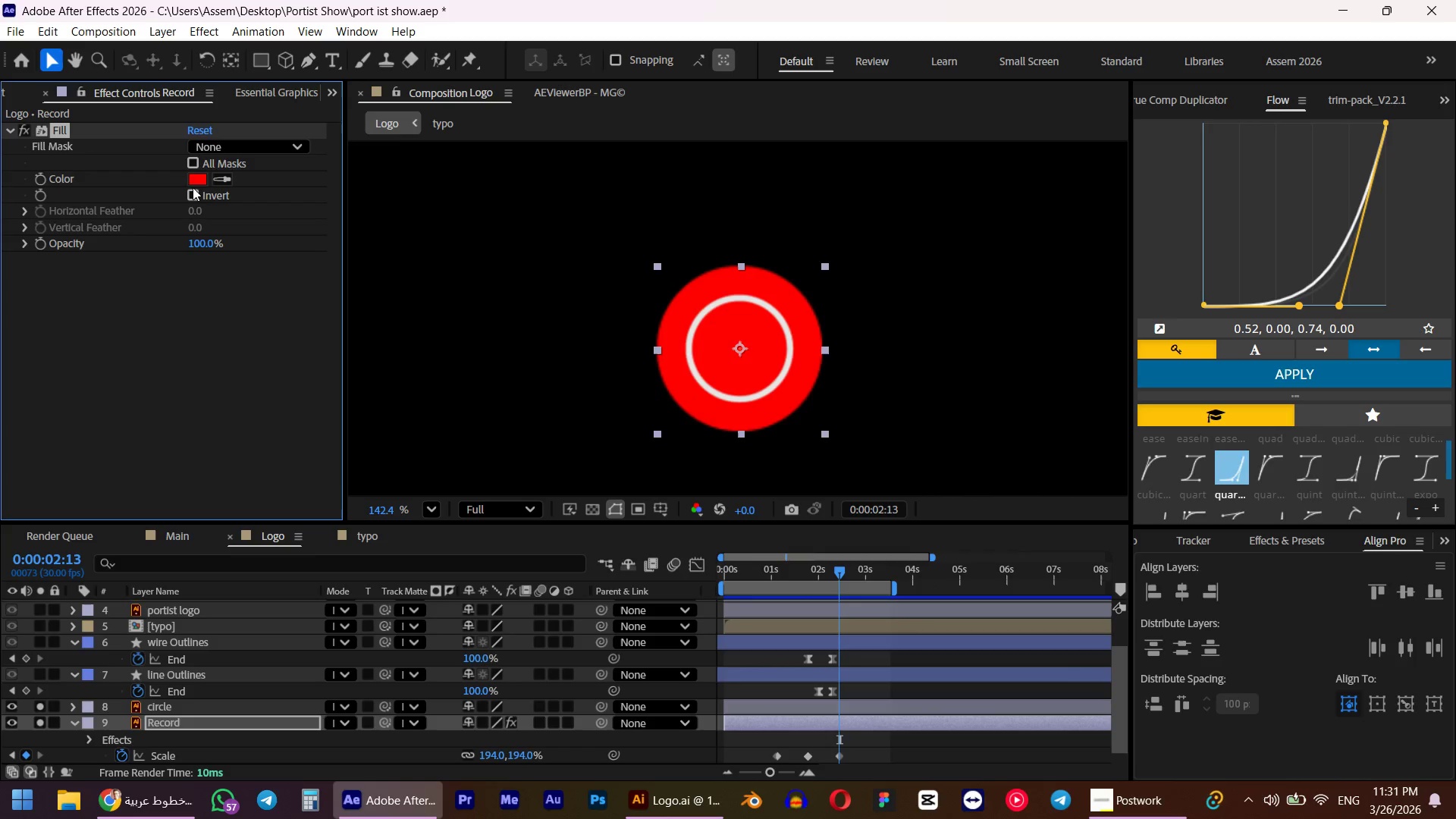 
left_click([198, 180])
 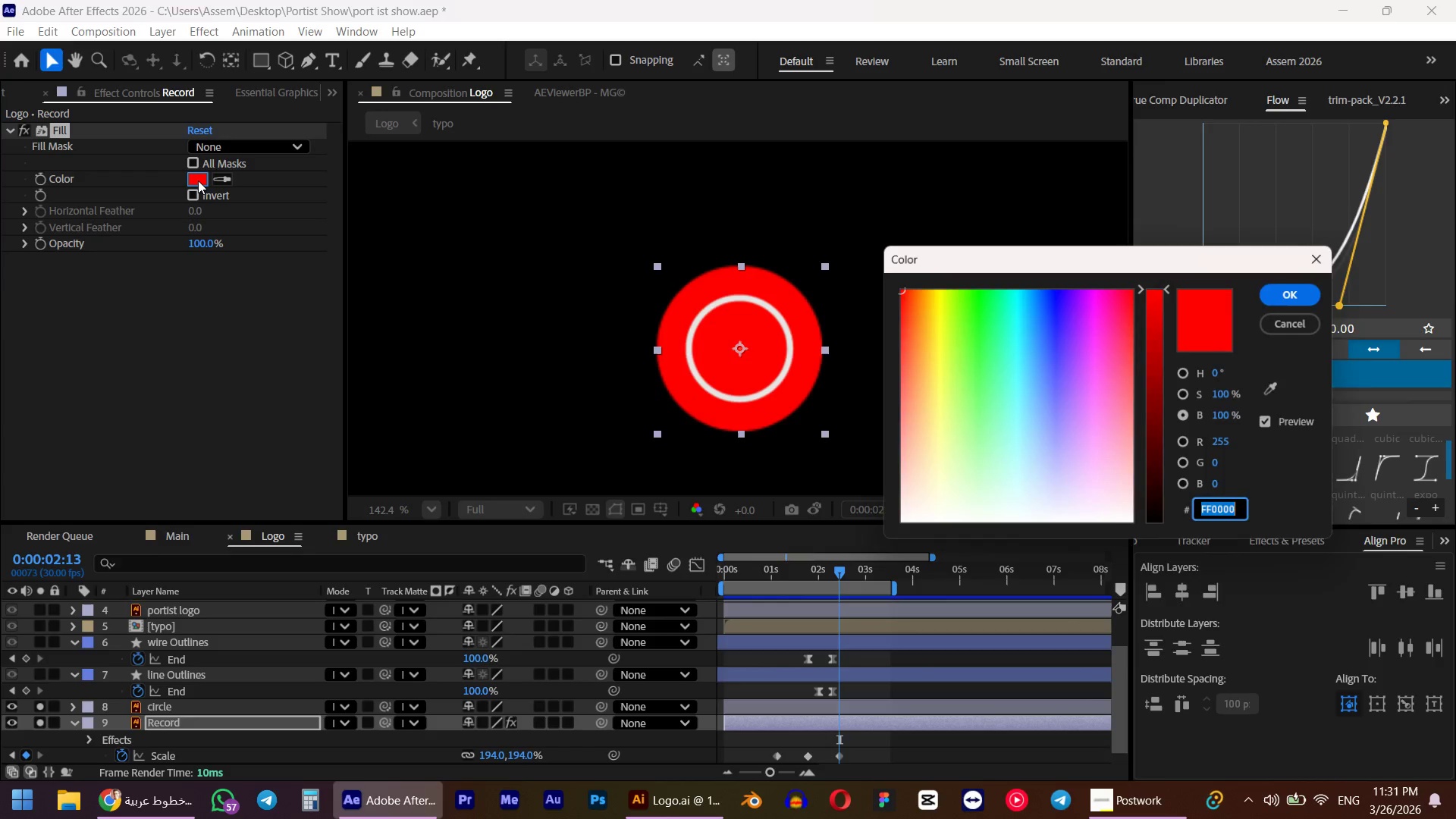 
key(Control+C)
 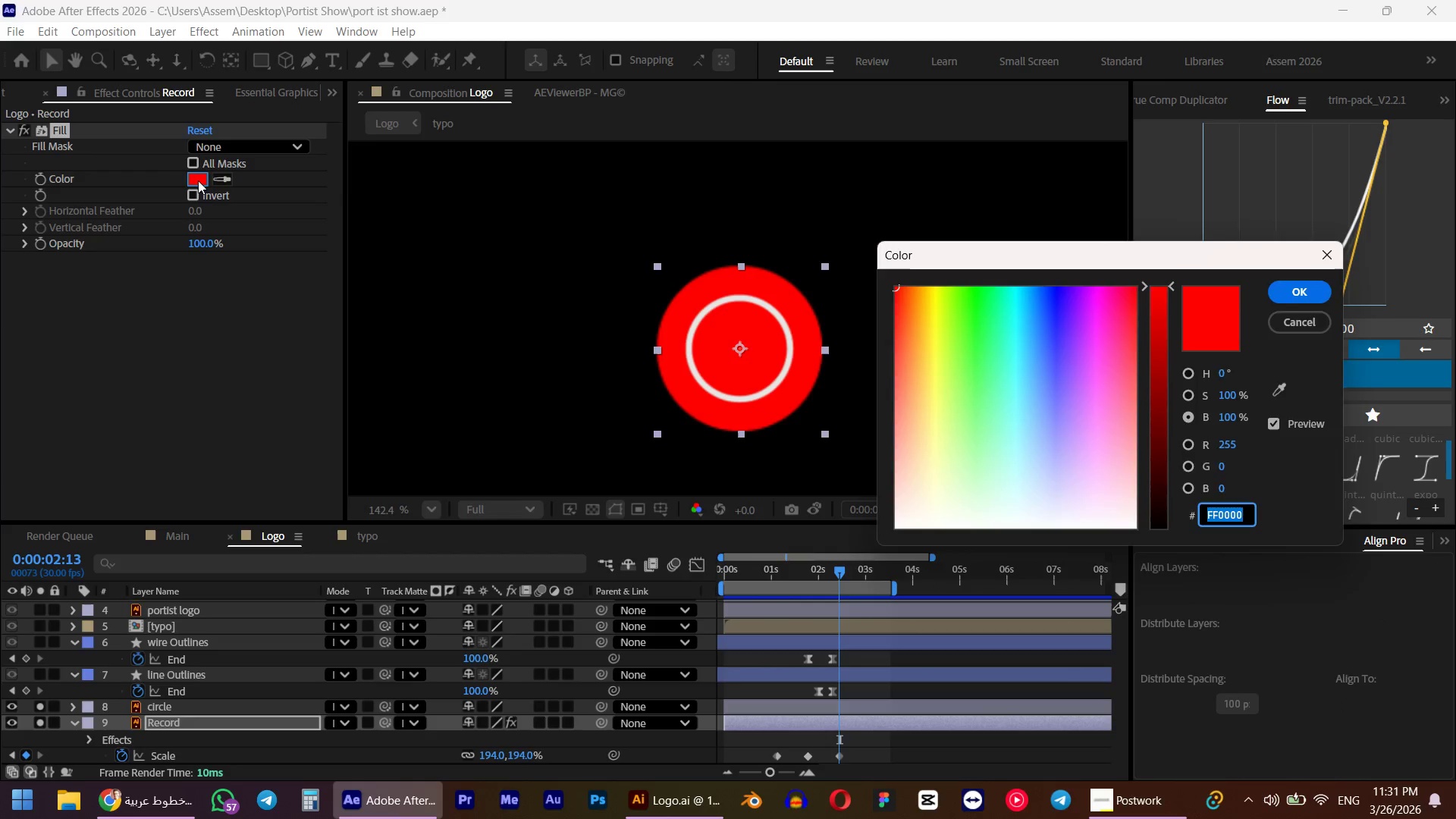 
key(NumpadEnter)
 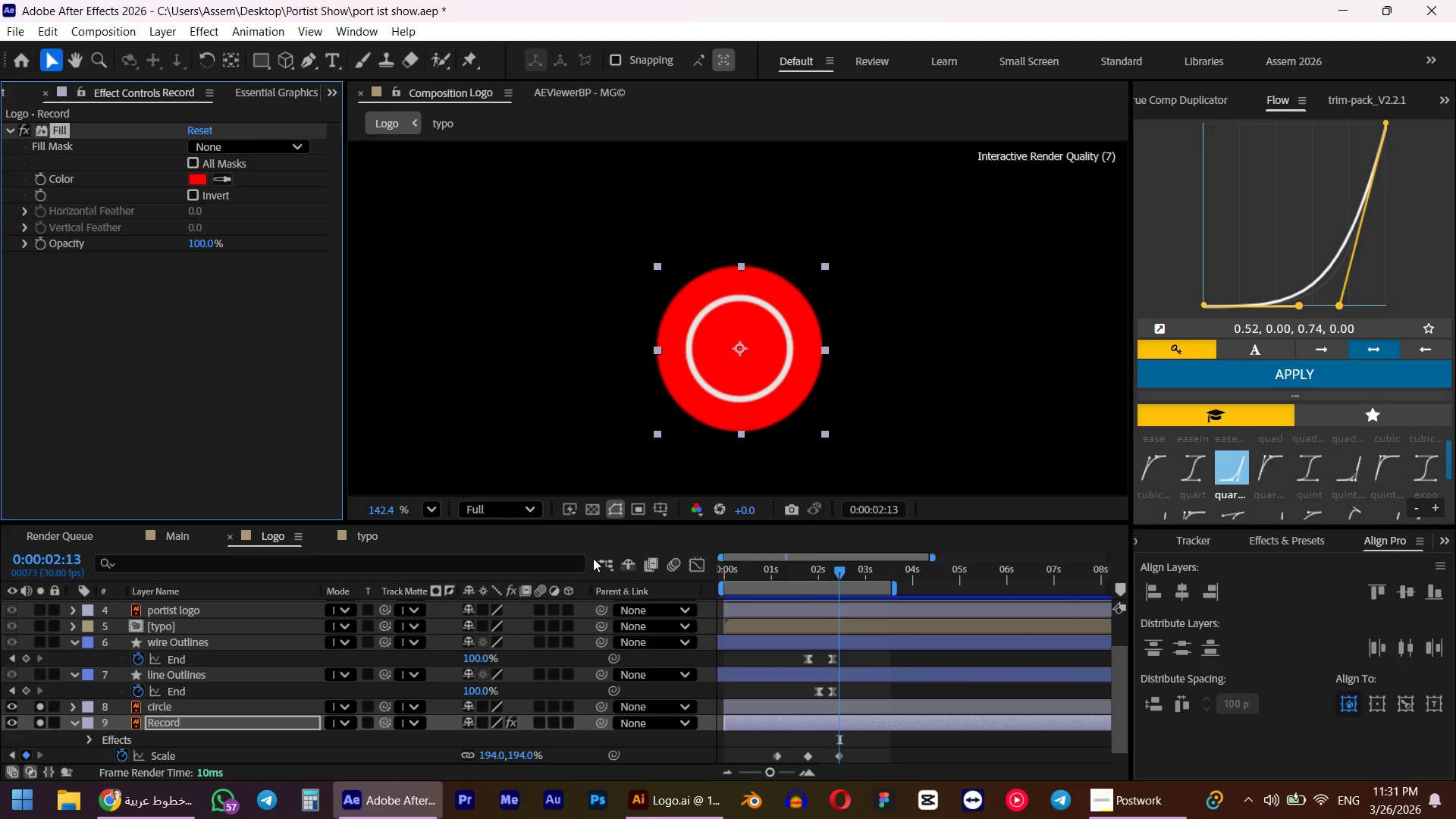 
scroll: coordinate [801, 689], scroll_direction: down, amount: 7.0
 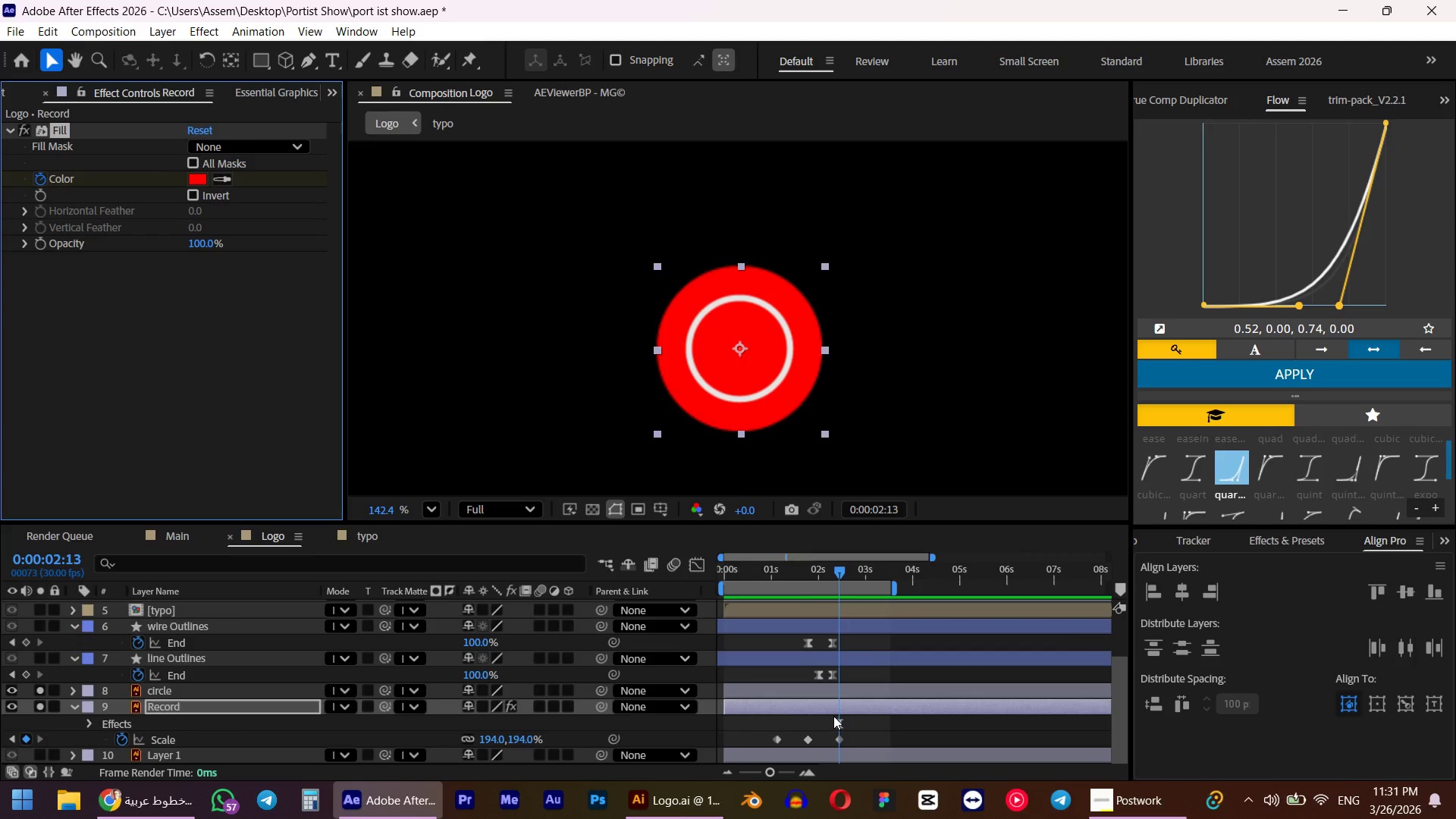 
key(U)
 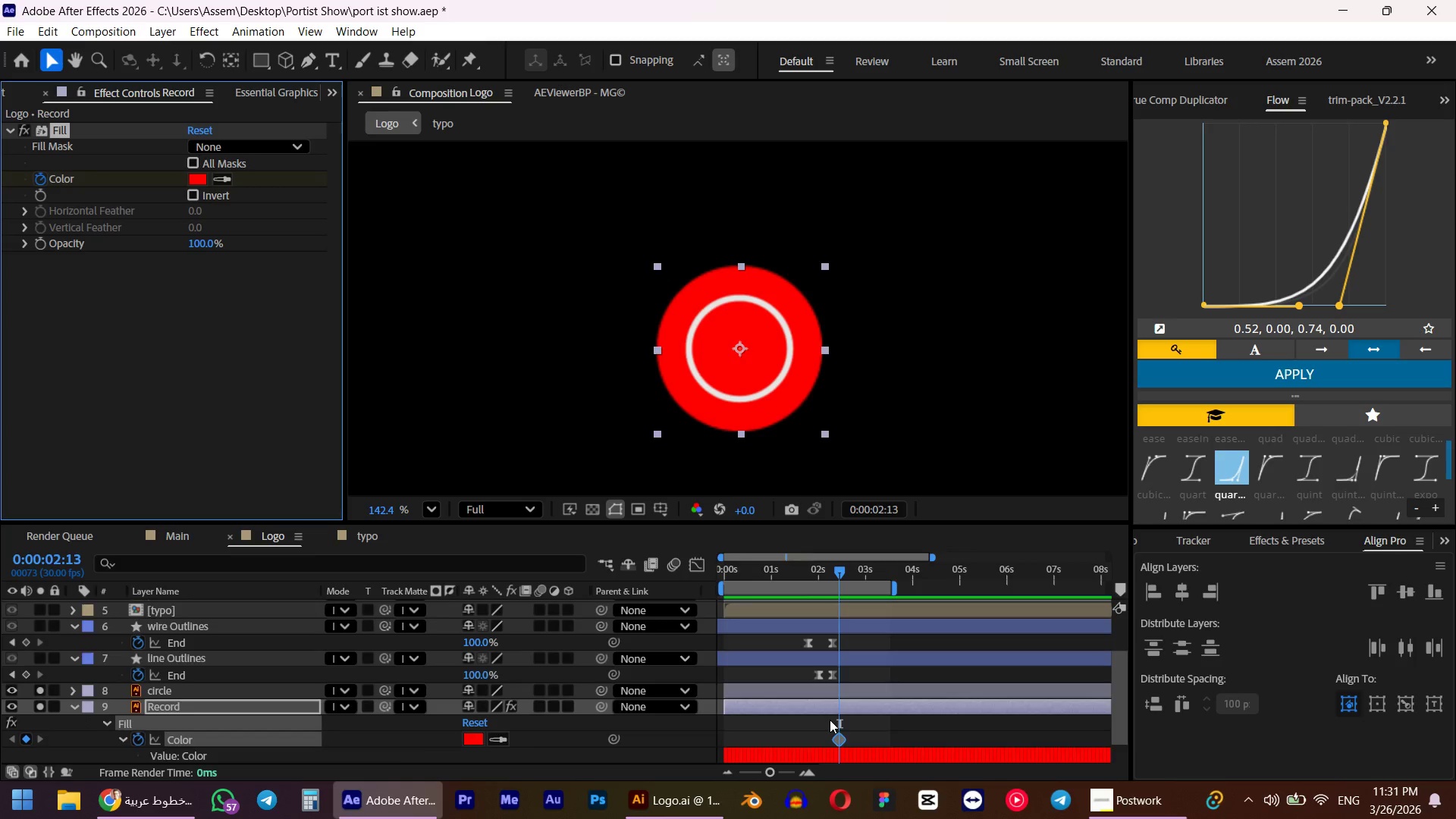 
scroll: coordinate [829, 720], scroll_direction: down, amount: 4.0
 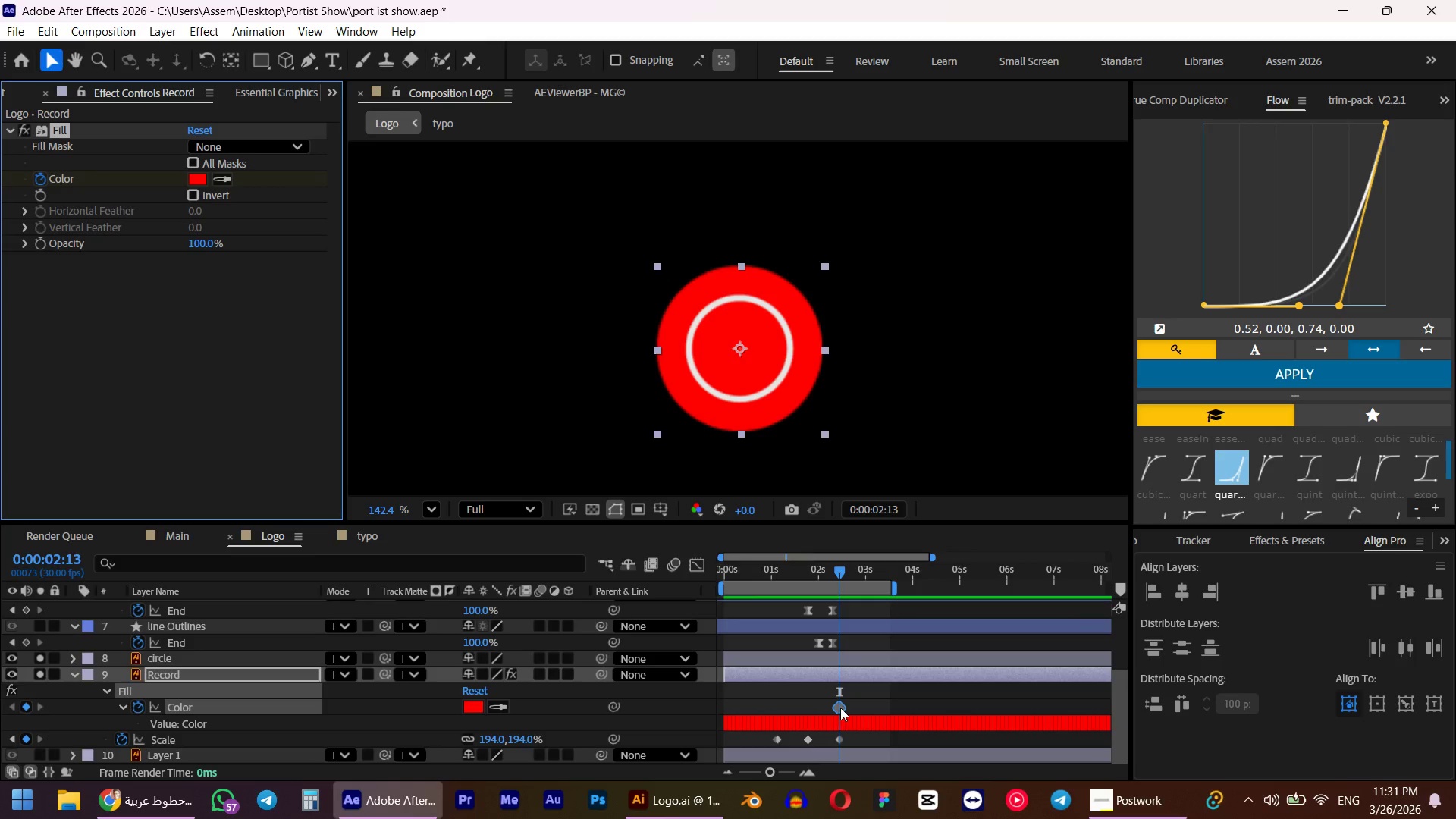 
left_click_drag(start_coordinate=[840, 708], to_coordinate=[805, 706])
 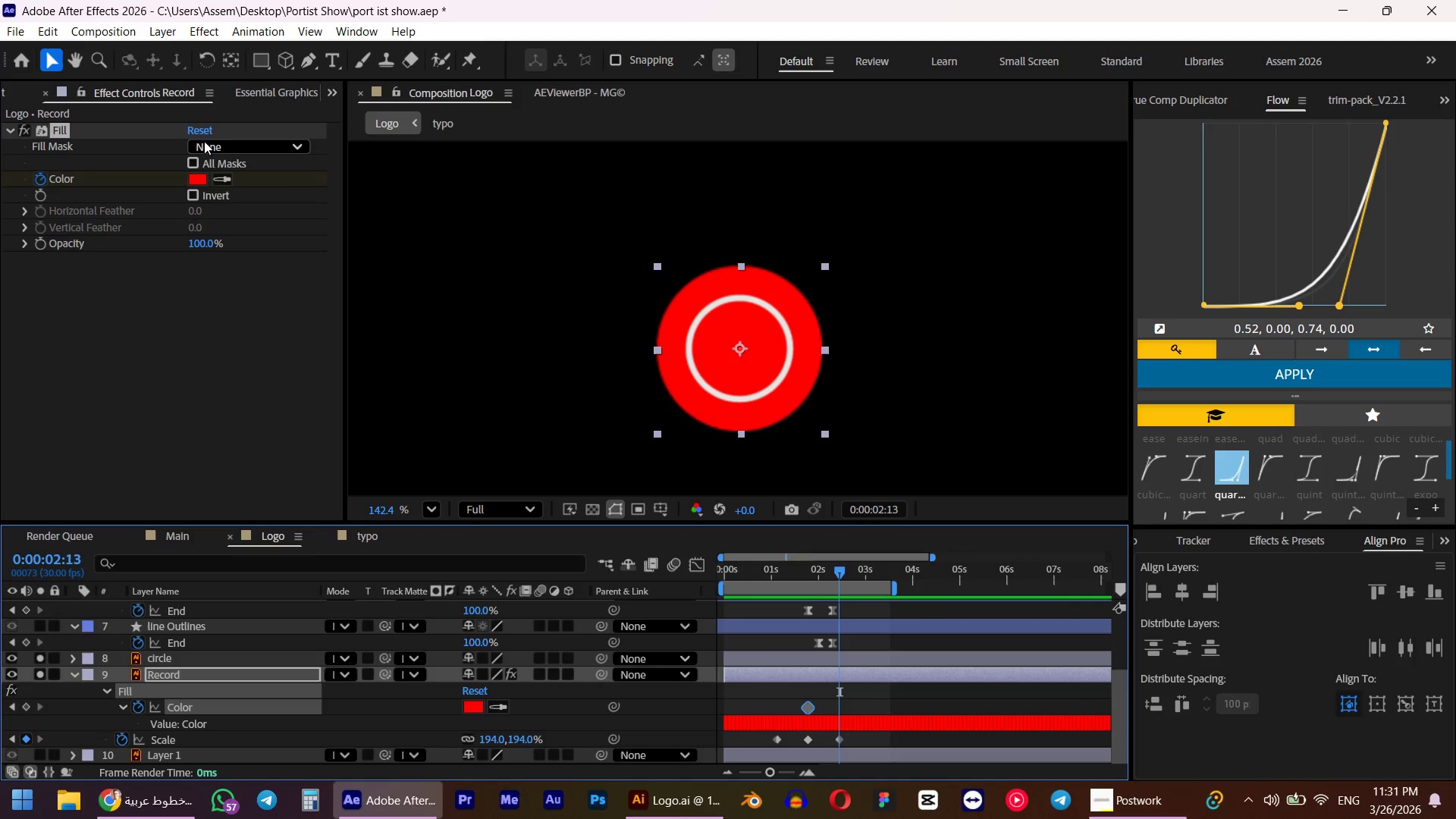 
hold_key(key=ShiftLeft, duration=0.59)
 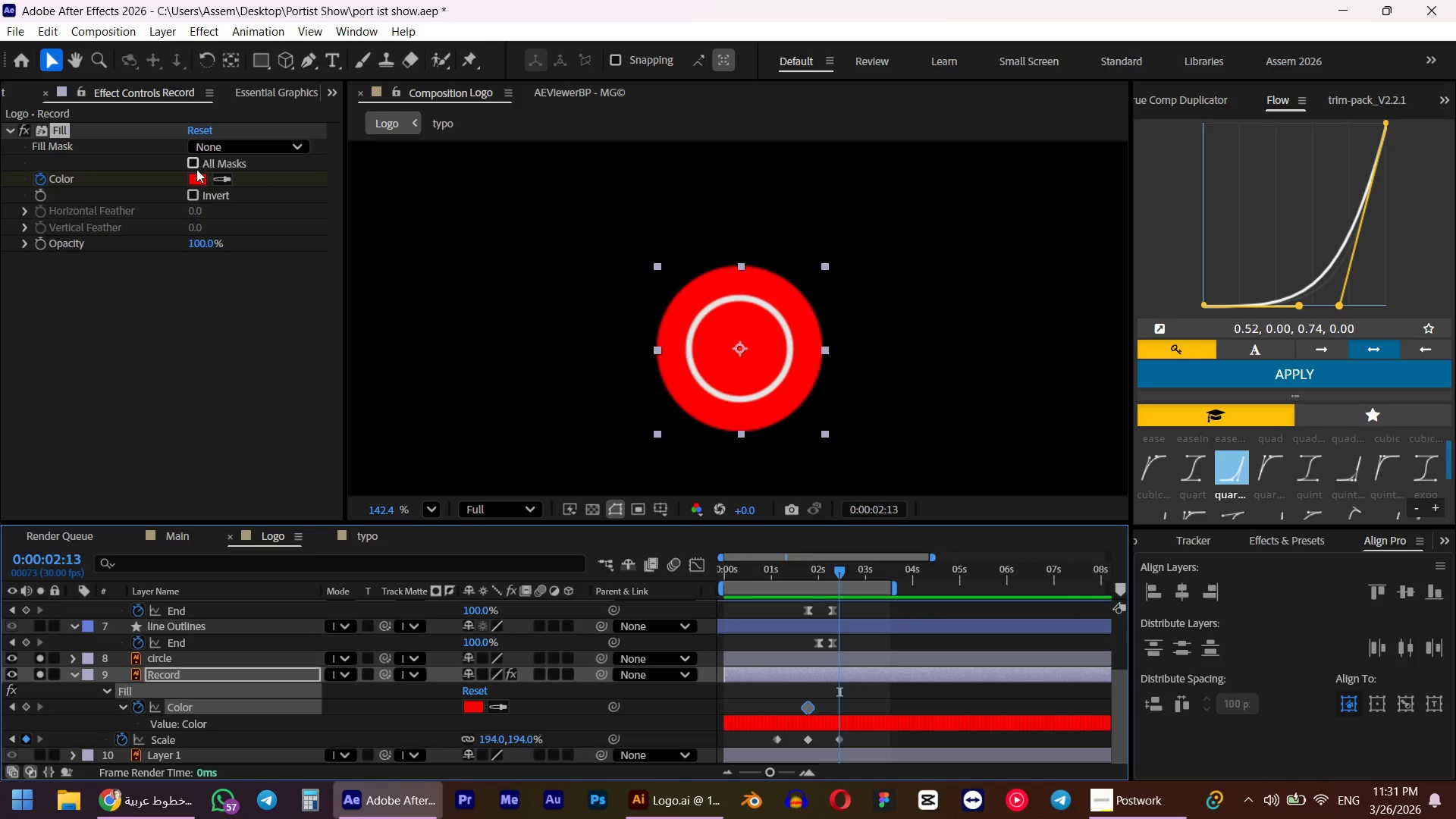 
left_click([203, 183])
 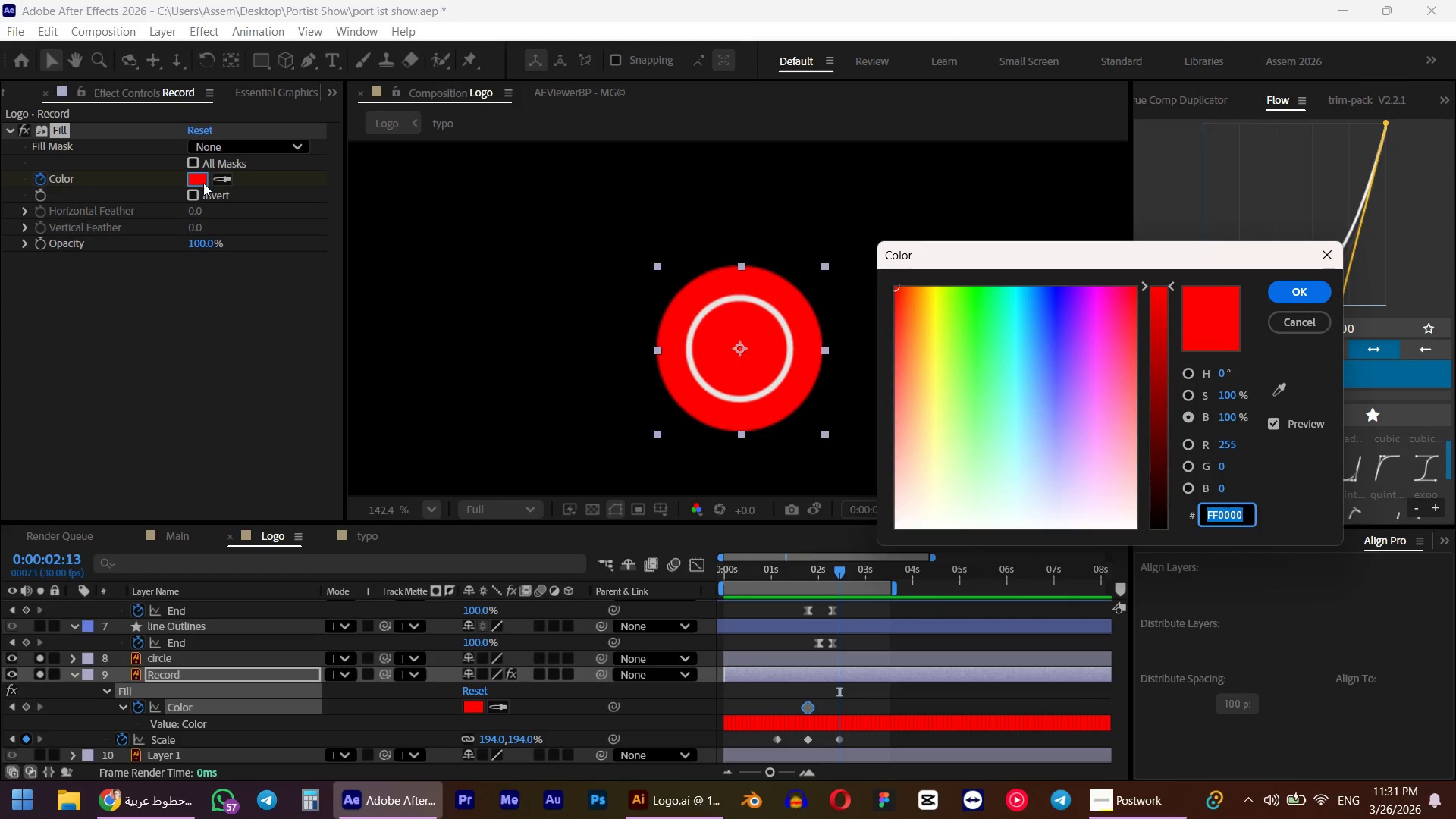 
key(Numpad0)
 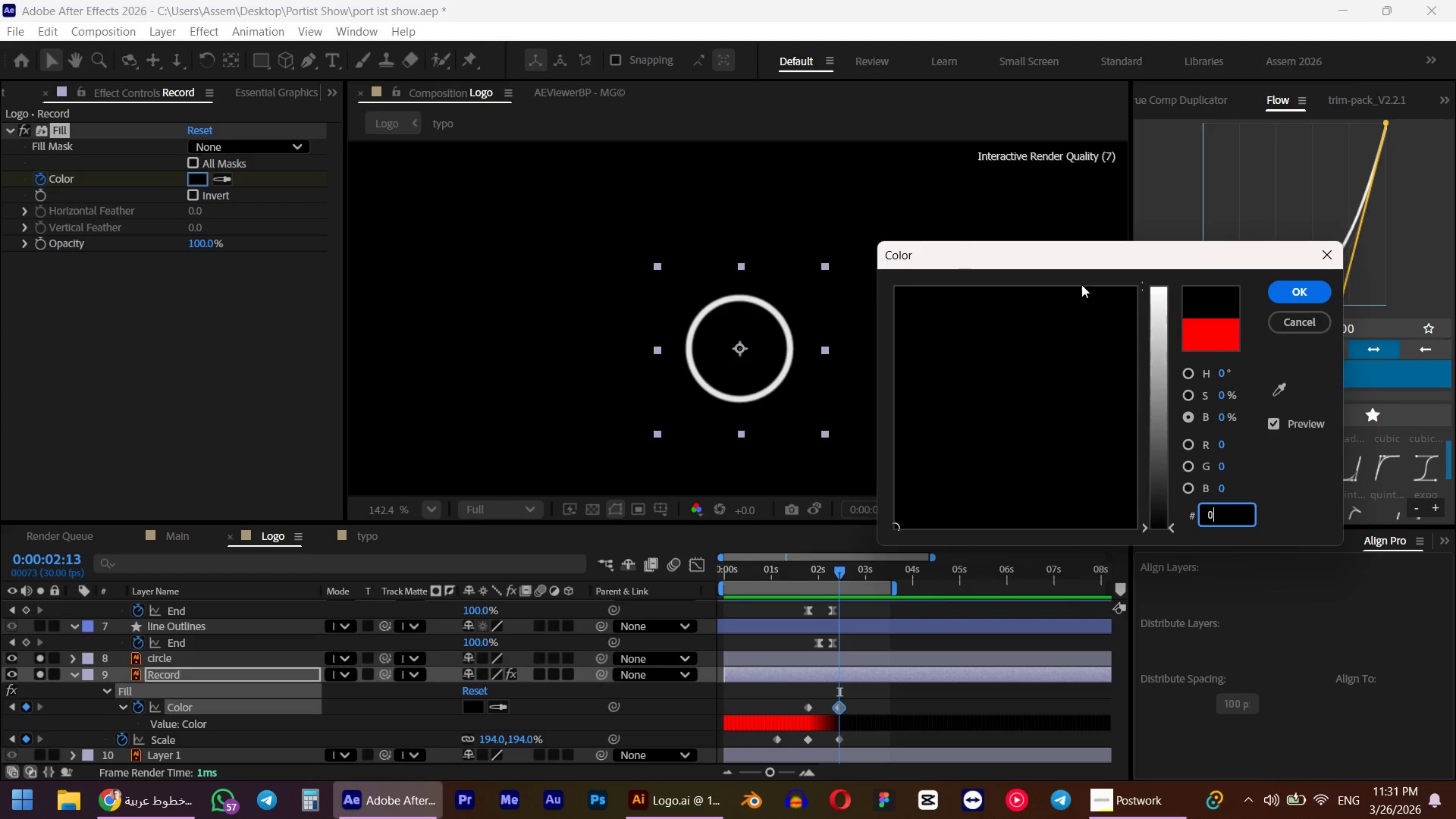 
left_click_drag(start_coordinate=[1156, 312], to_coordinate=[1181, 219])
 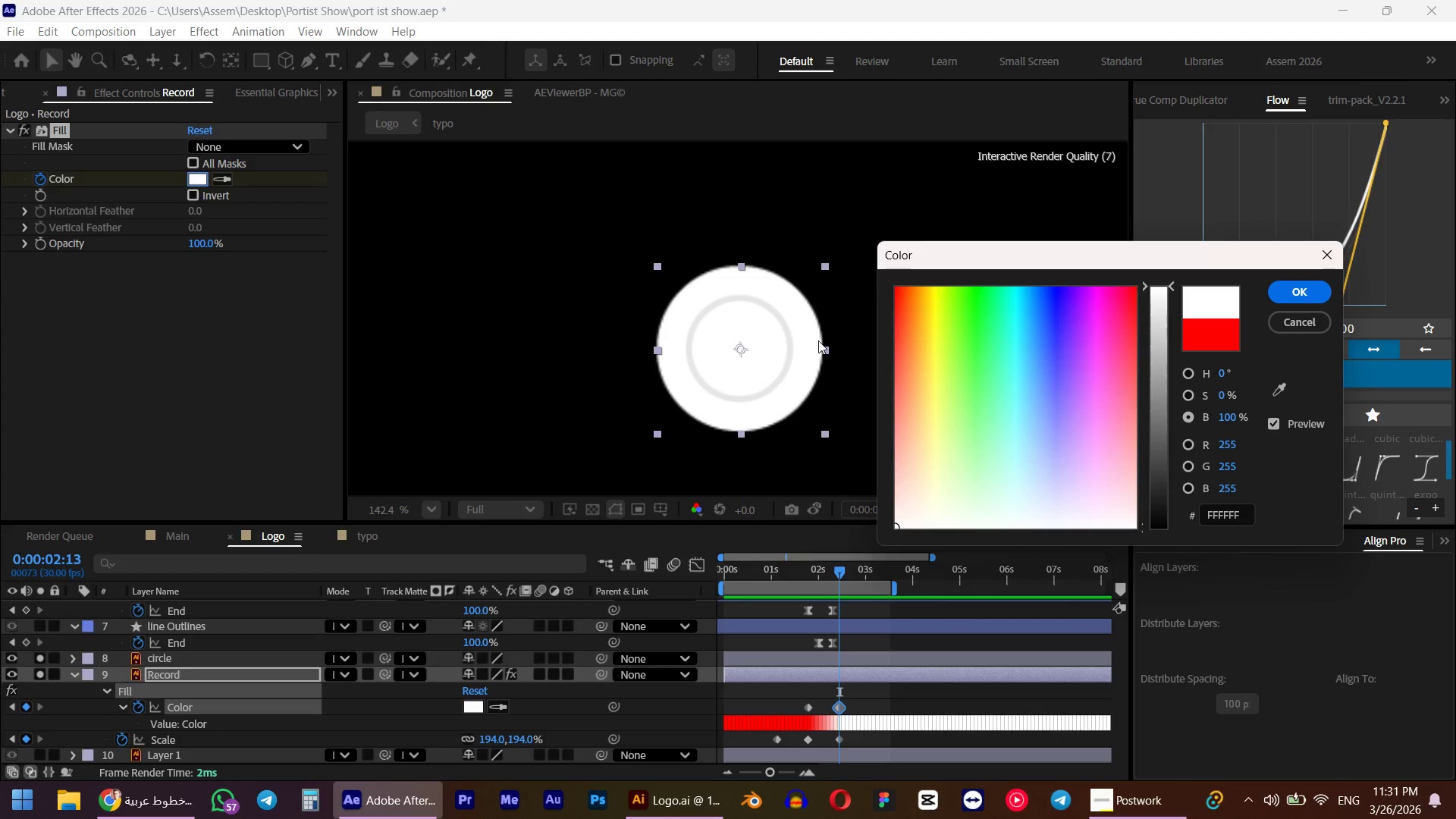 
left_click([1298, 293])
 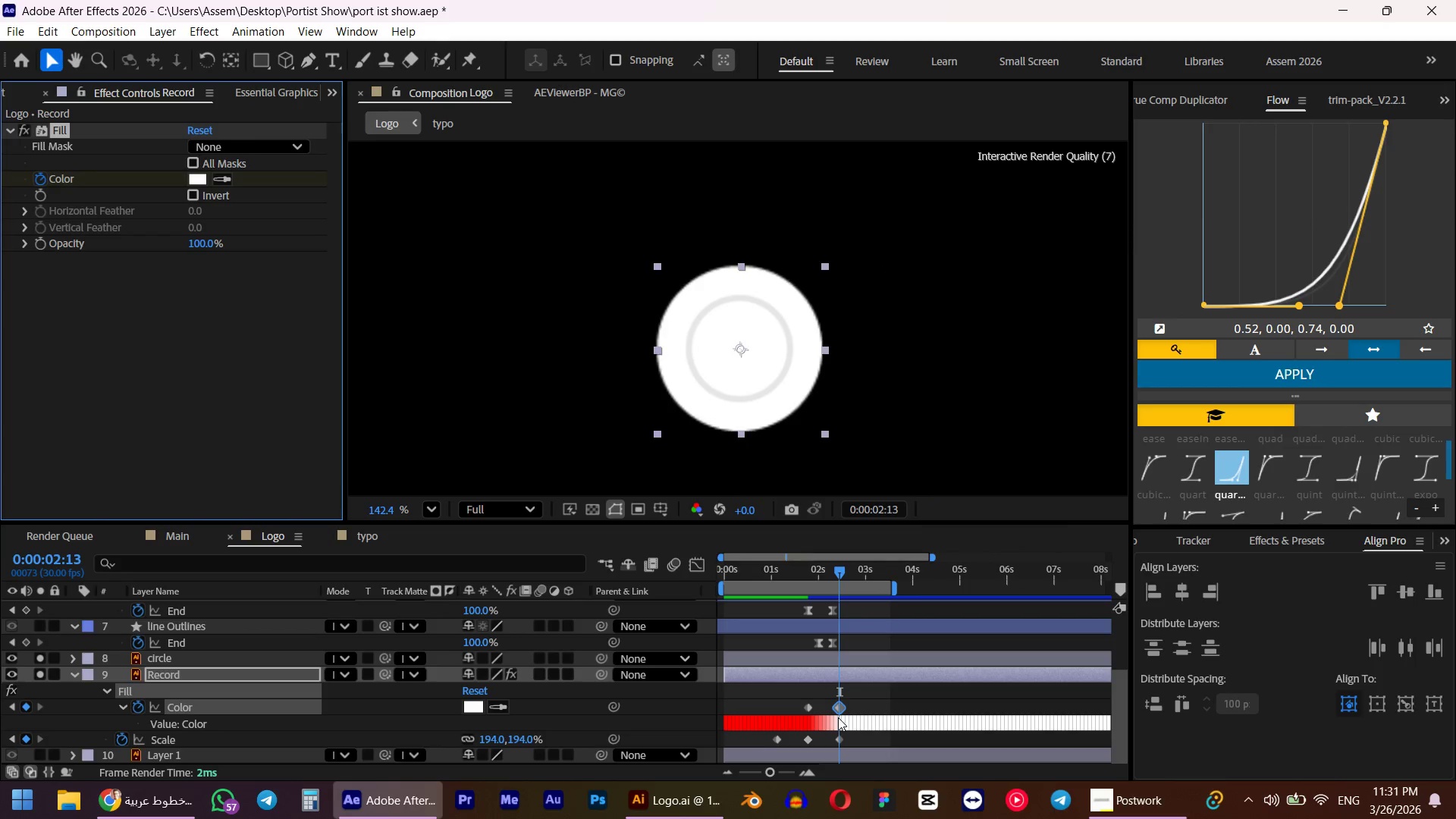 
wait(5.38)
 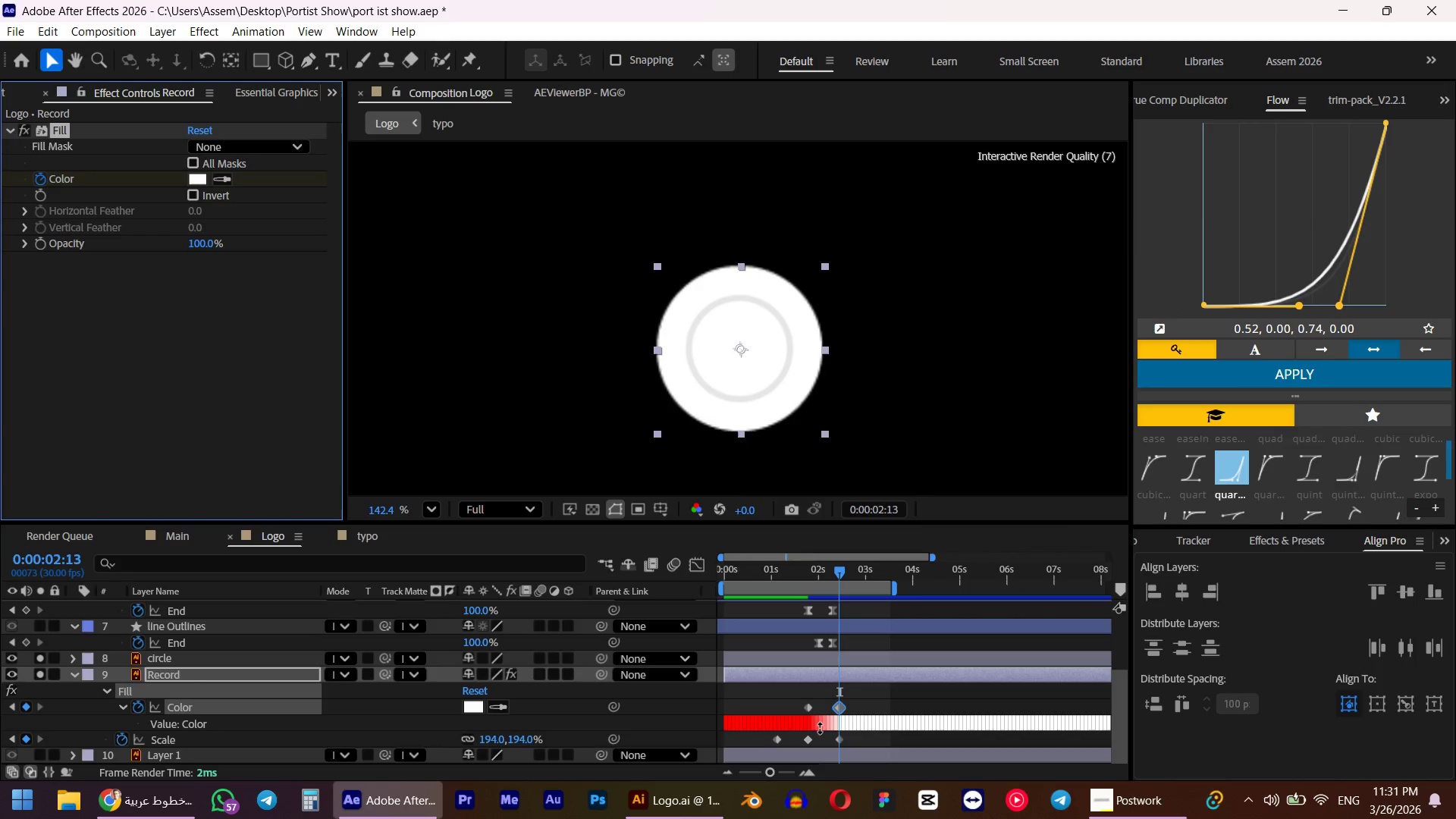 
left_click_drag(start_coordinate=[805, 574], to_coordinate=[773, 557])
 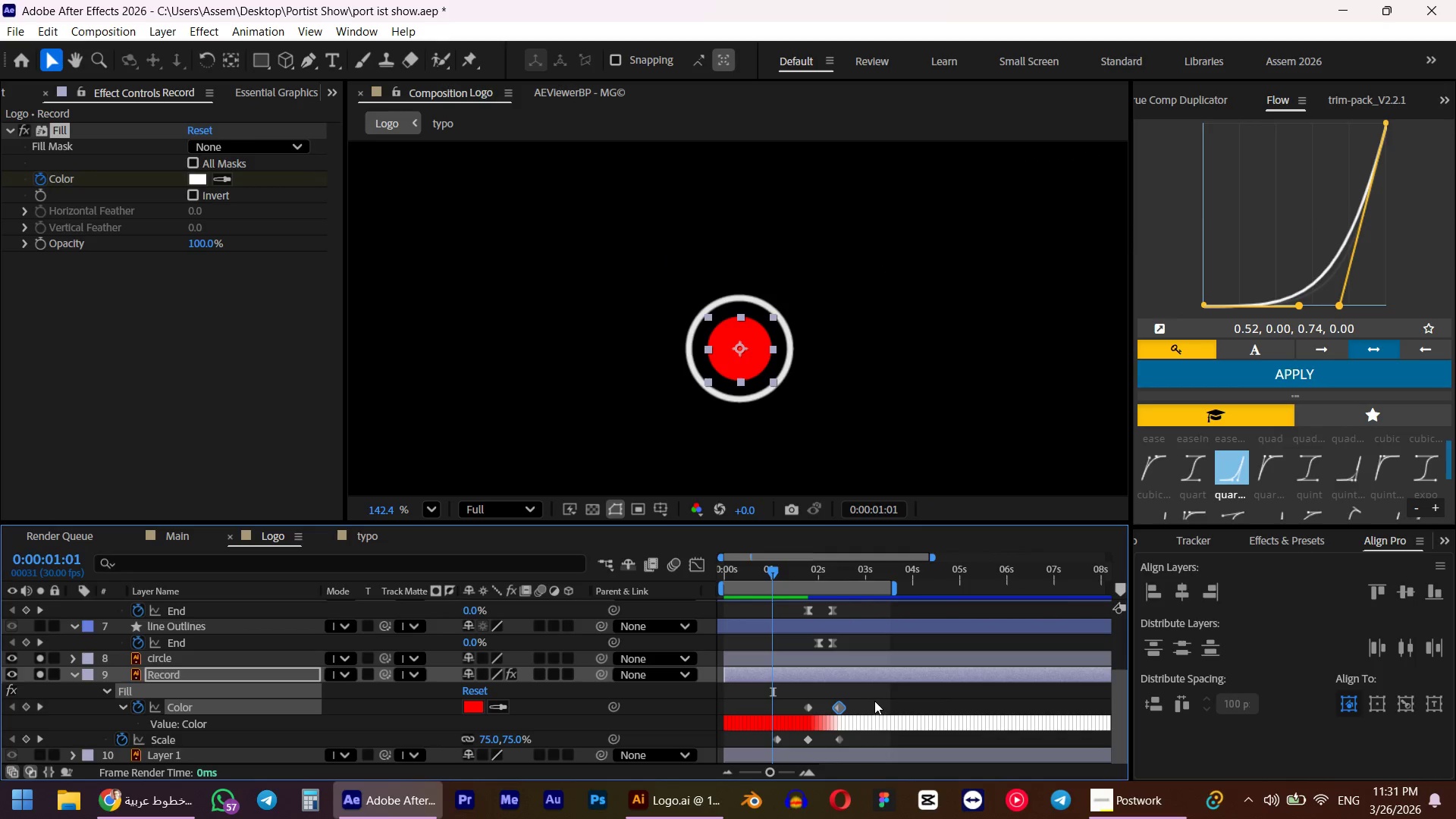 
left_click_drag(start_coordinate=[873, 700], to_coordinate=[739, 736])
 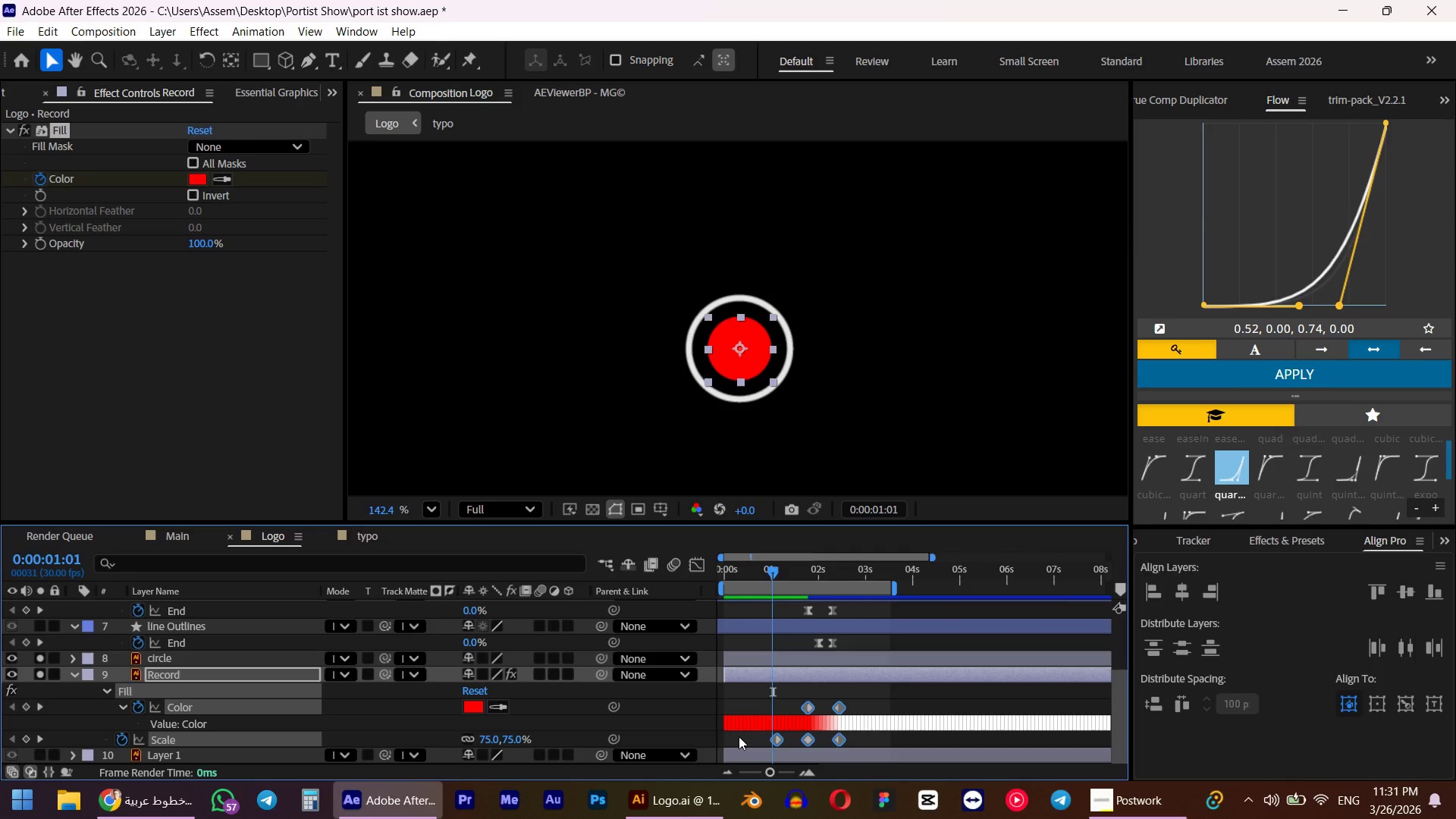 
key(F9)
 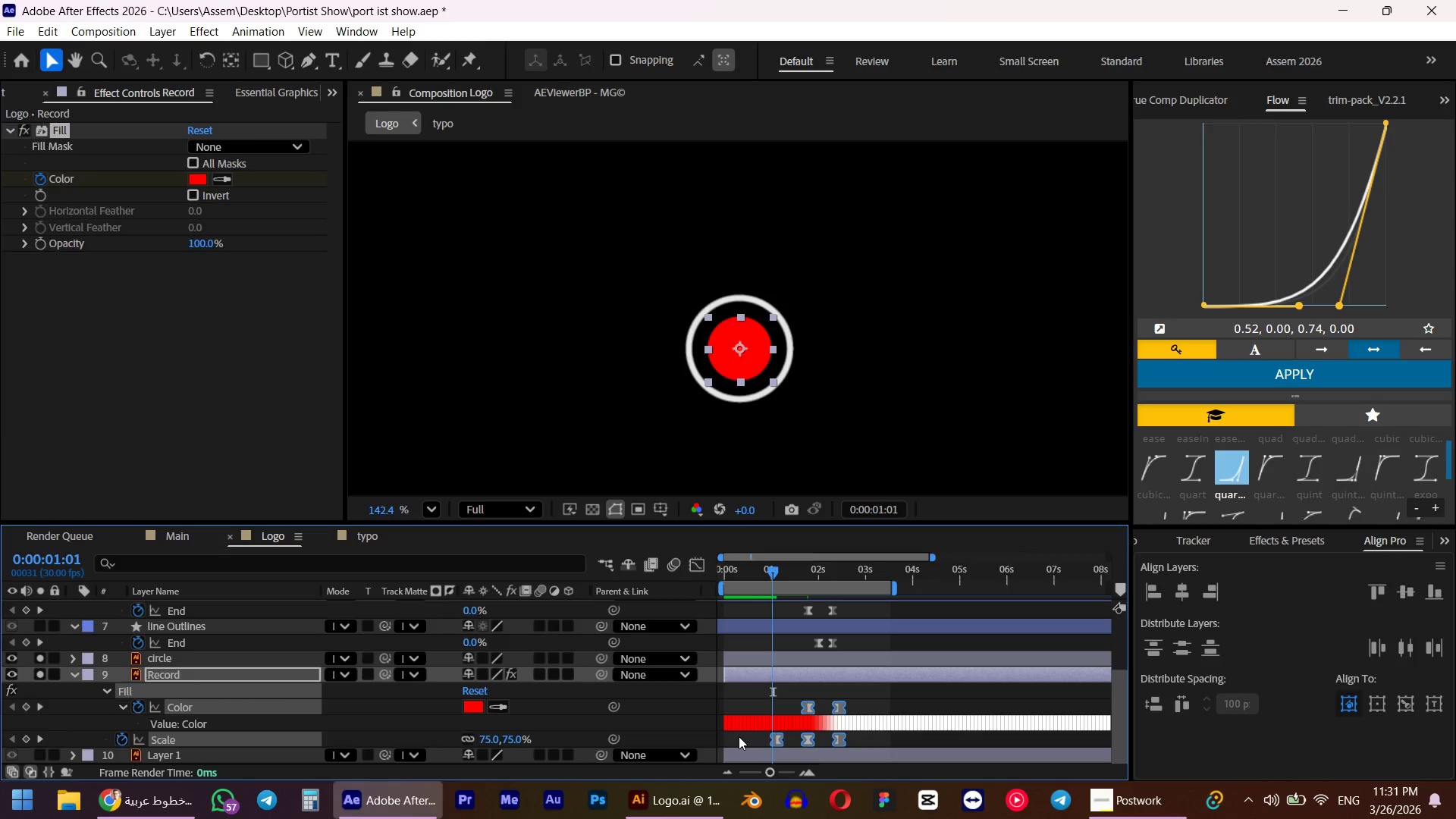 
key(Numpad0)
 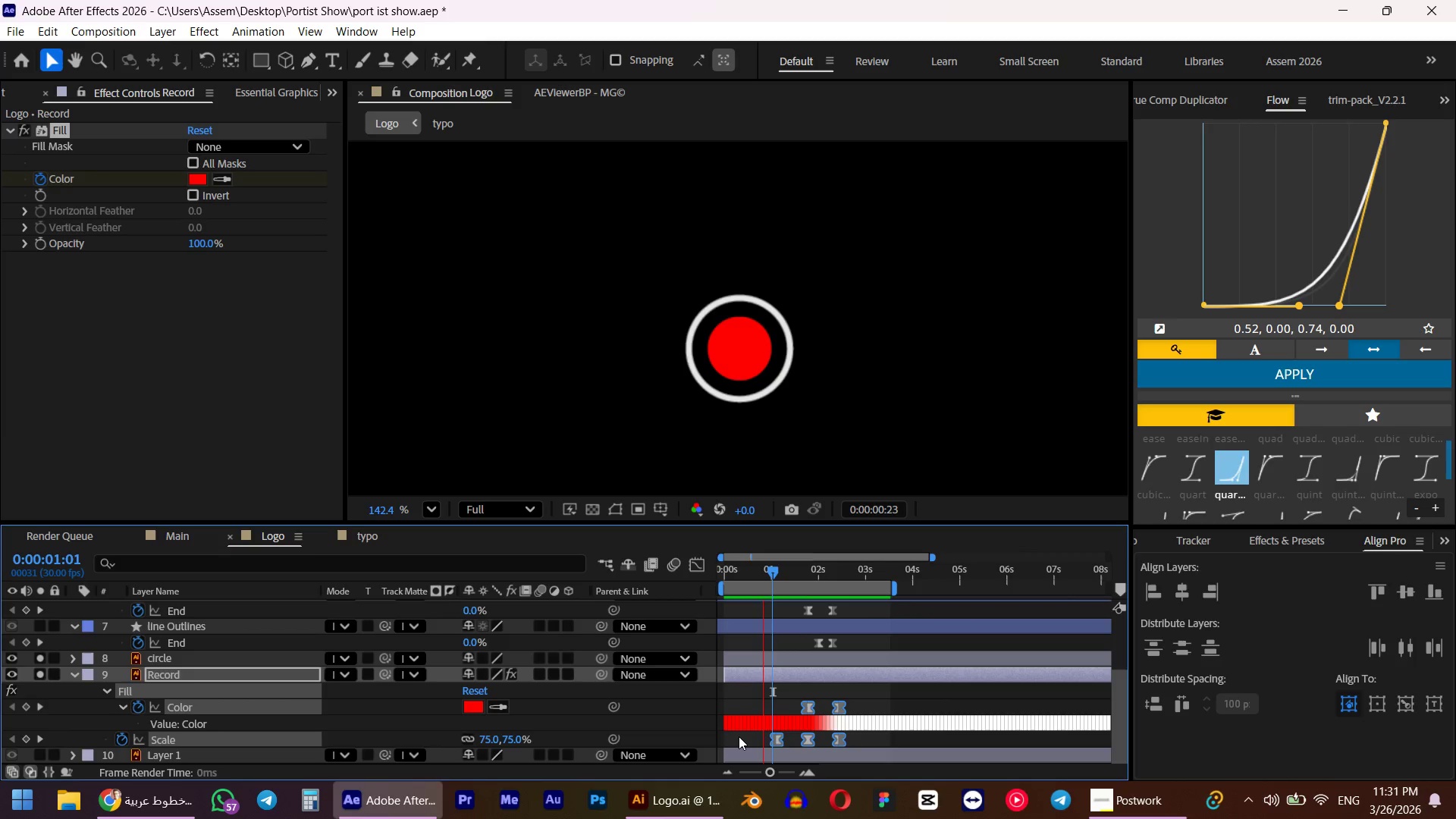 
wait(6.03)
 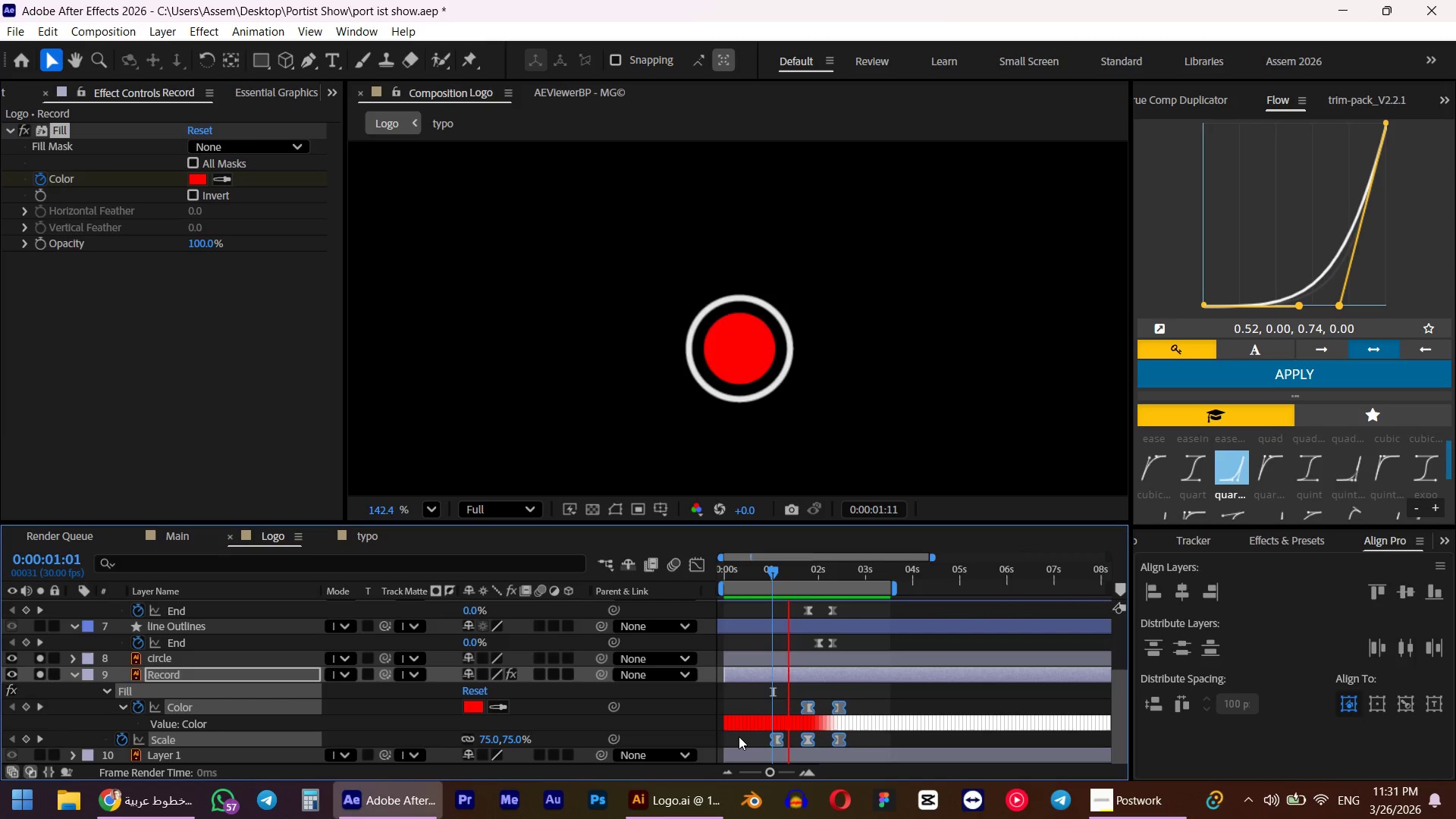 
key(Space)
 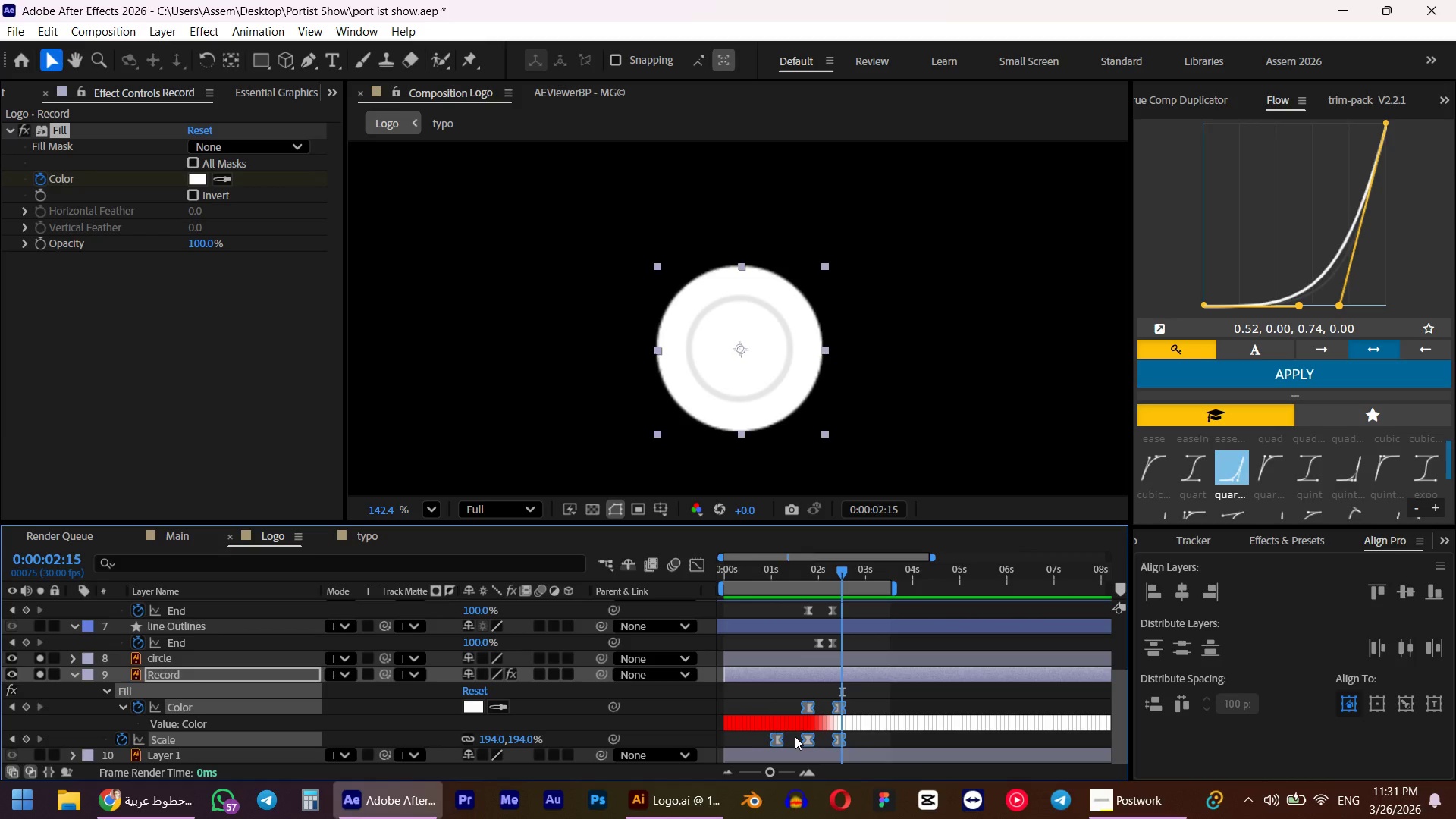 
scroll: coordinate [795, 736], scroll_direction: up, amount: 1.0